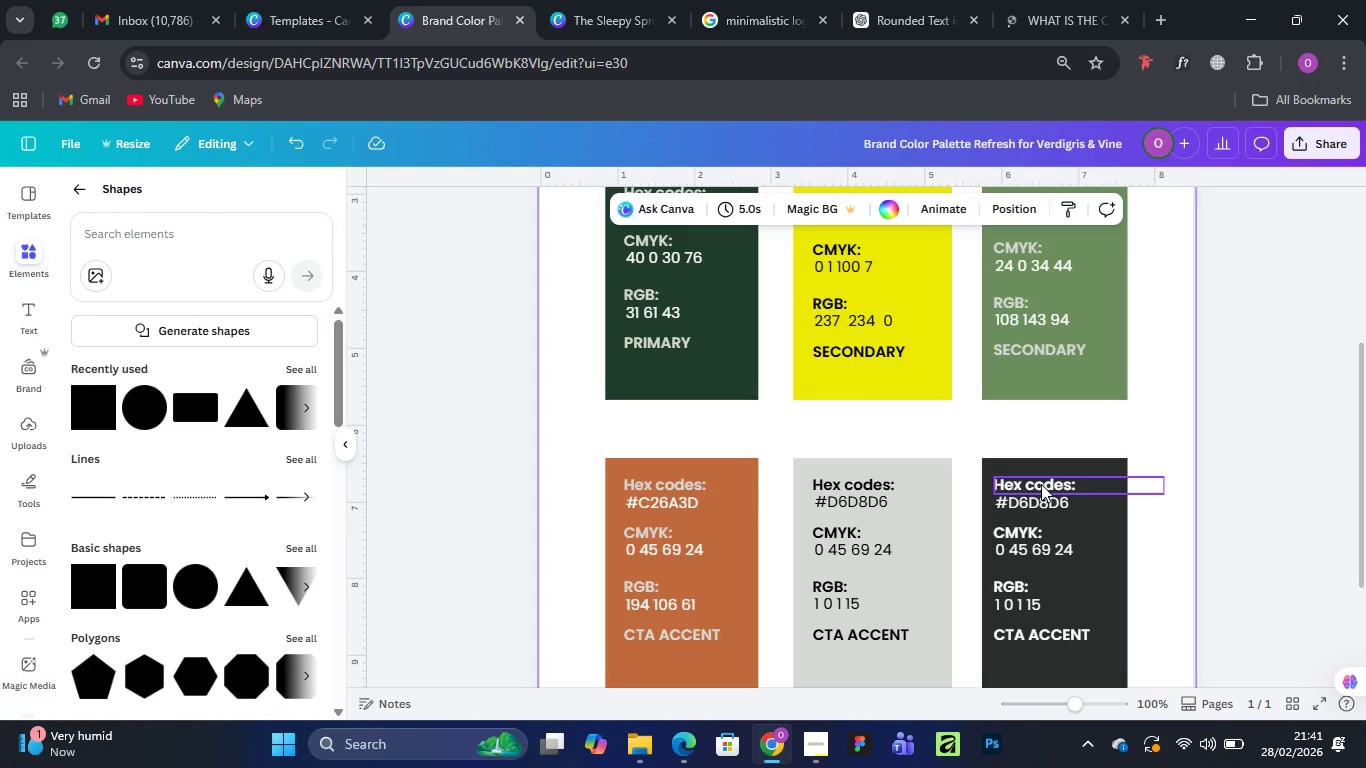 
left_click([1041, 484])
 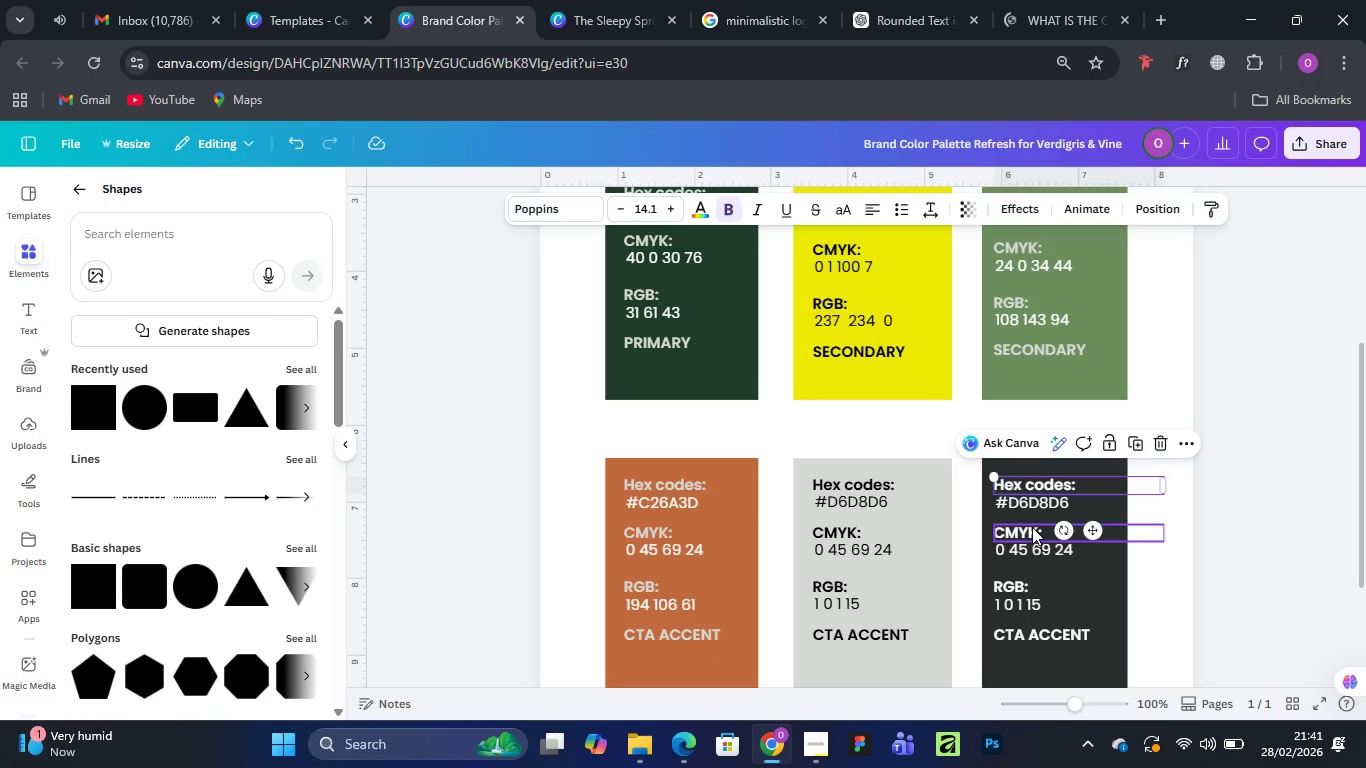 
hold_key(key=ShiftLeft, duration=1.53)
left_click([1032, 527])
 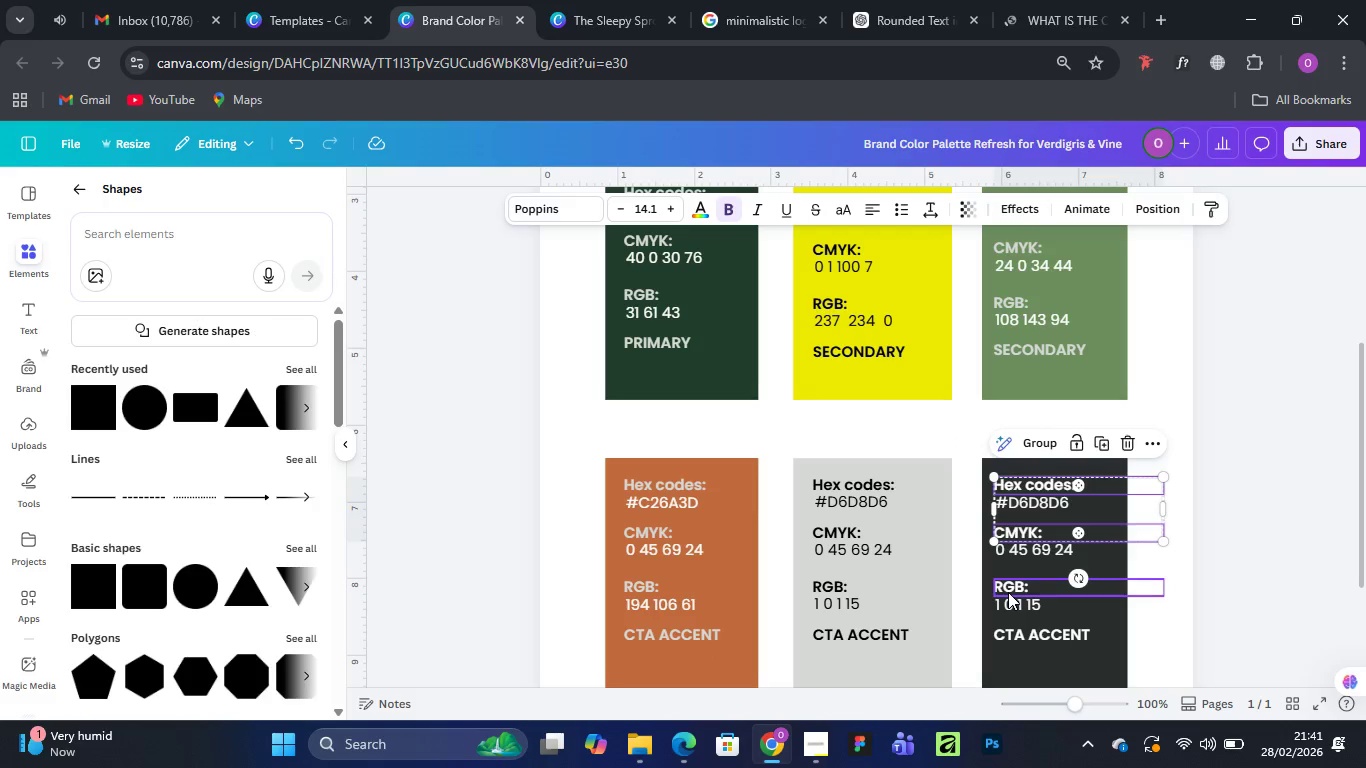 
hold_key(key=ShiftLeft, duration=1.5)
left_click([1007, 592])
 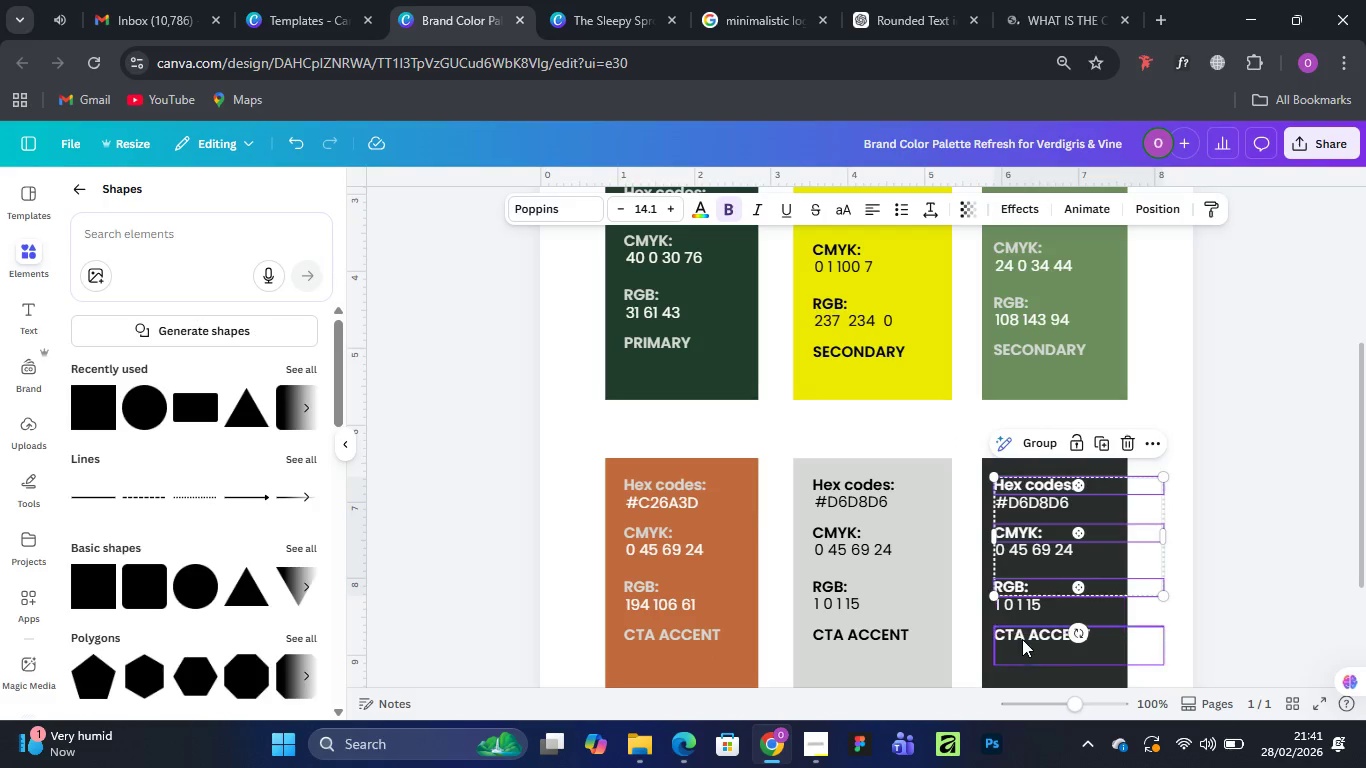 
hold_key(key=ShiftLeft, duration=0.78)
left_click([1062, 639])
 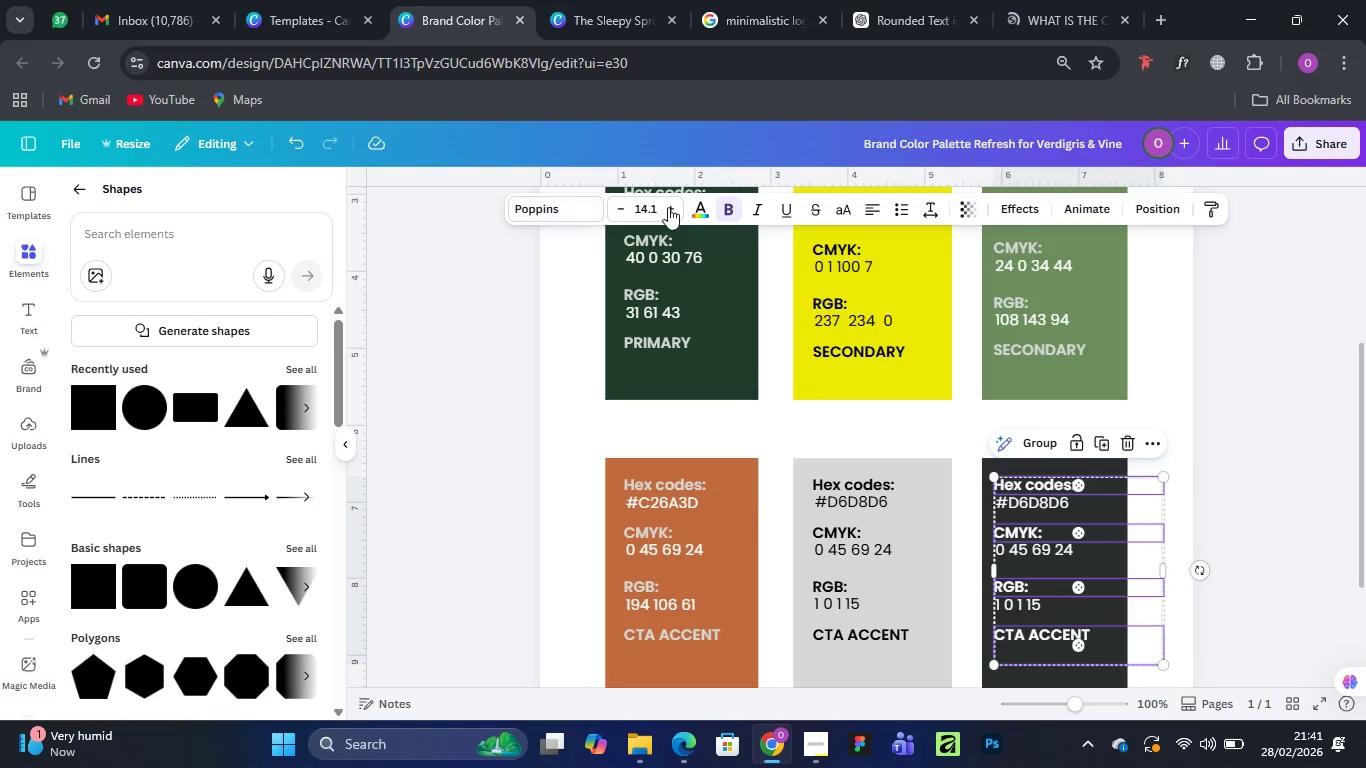 
left_click([703, 218])
 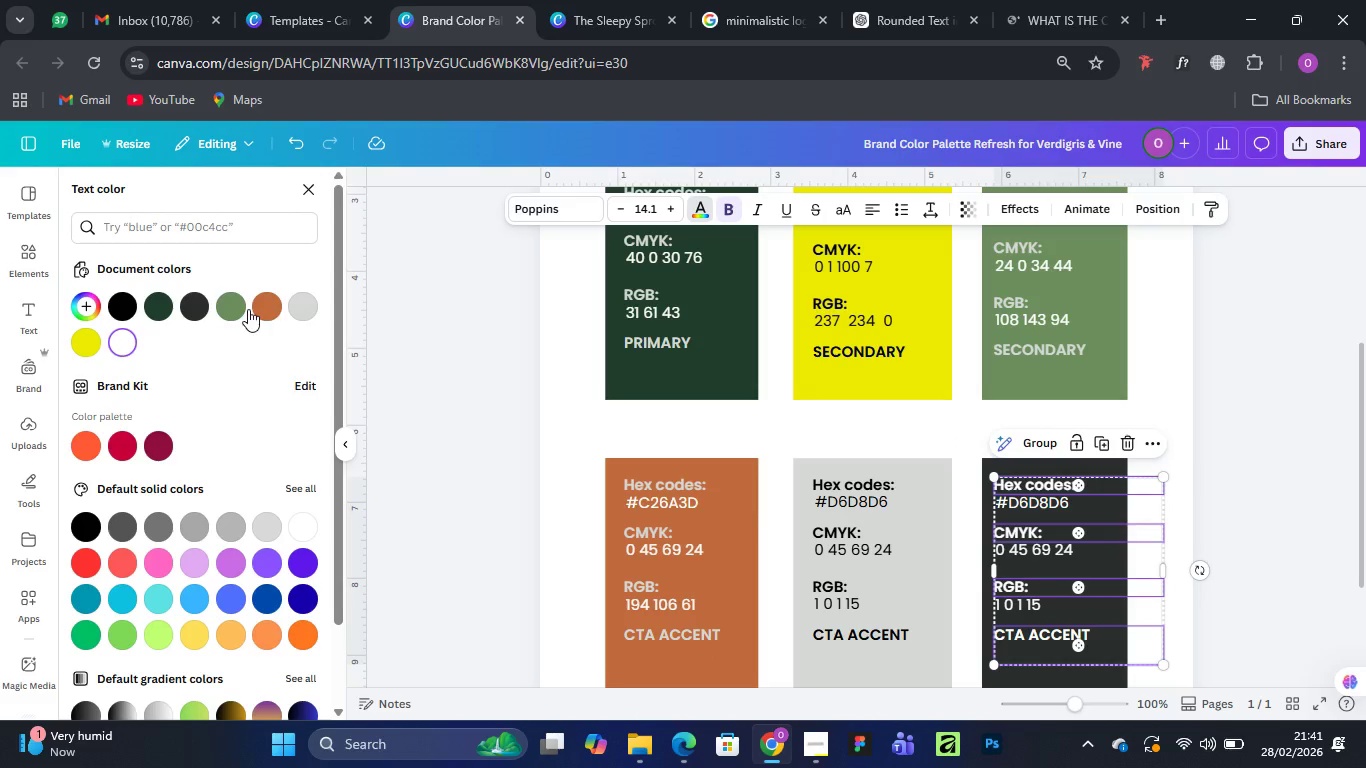 
left_click([307, 307])
 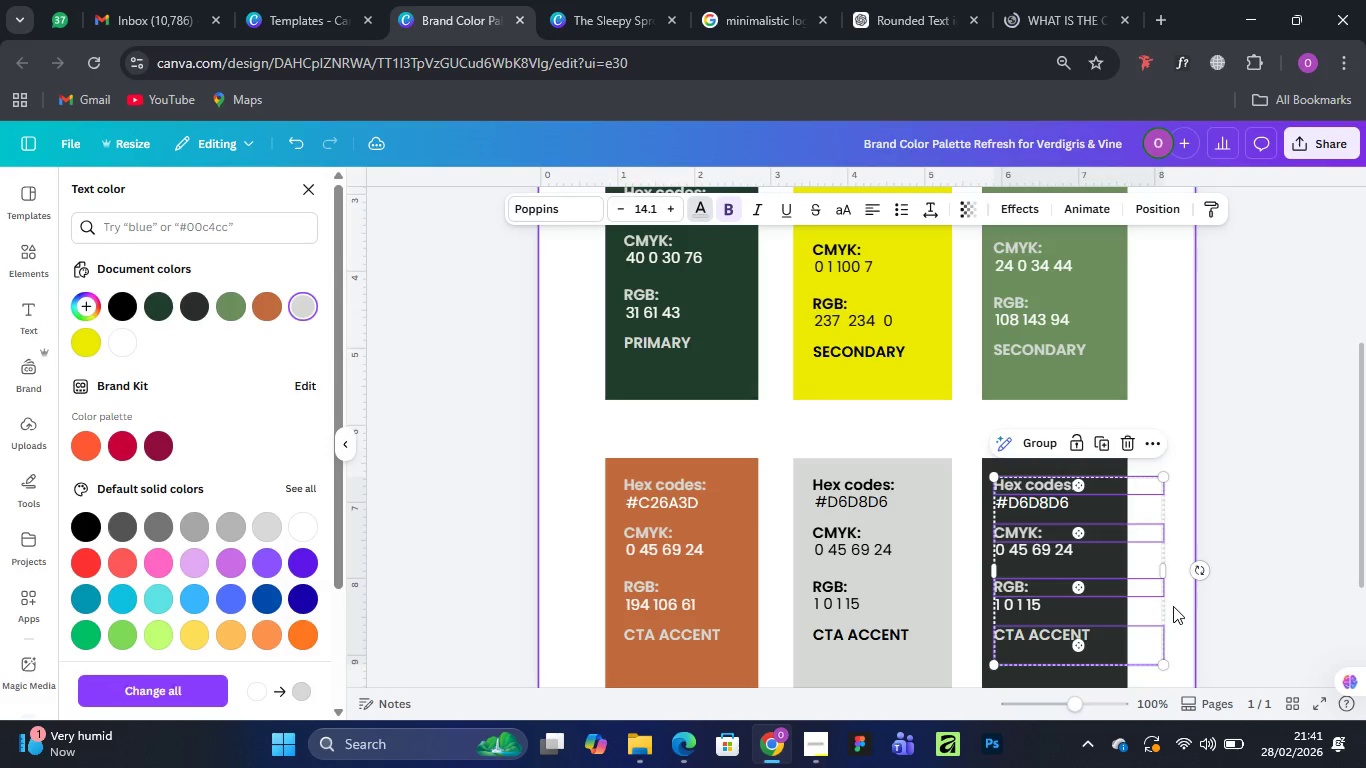 
wait(7.14)
 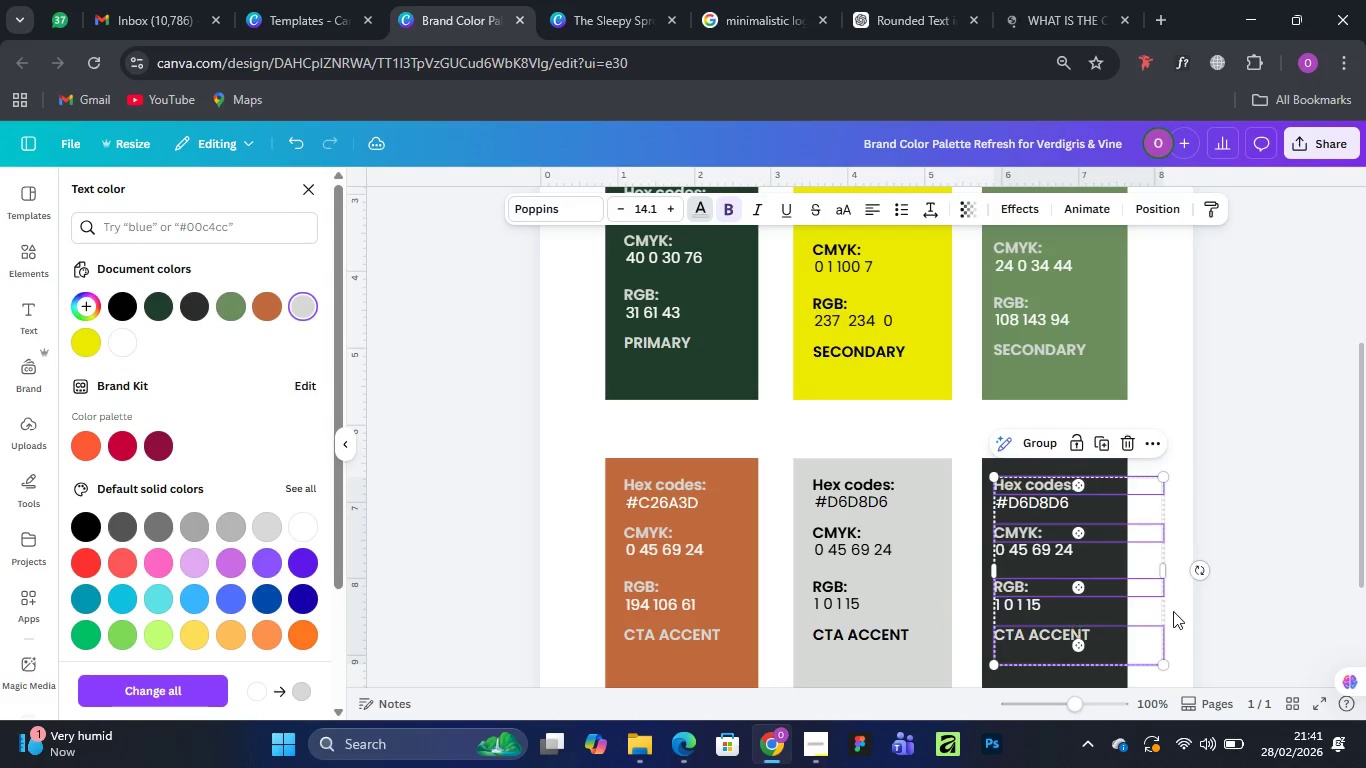 
left_click([1146, 387])
 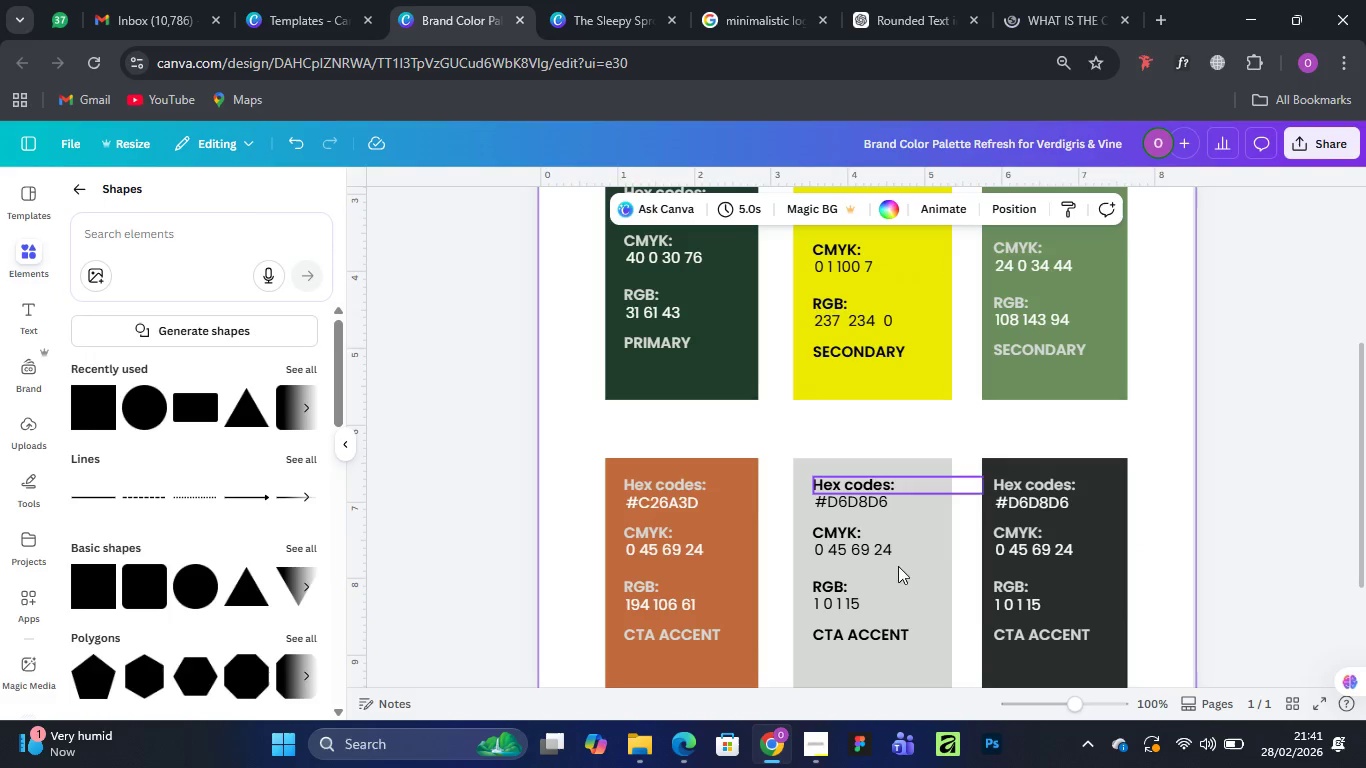 
double_click([851, 645])
 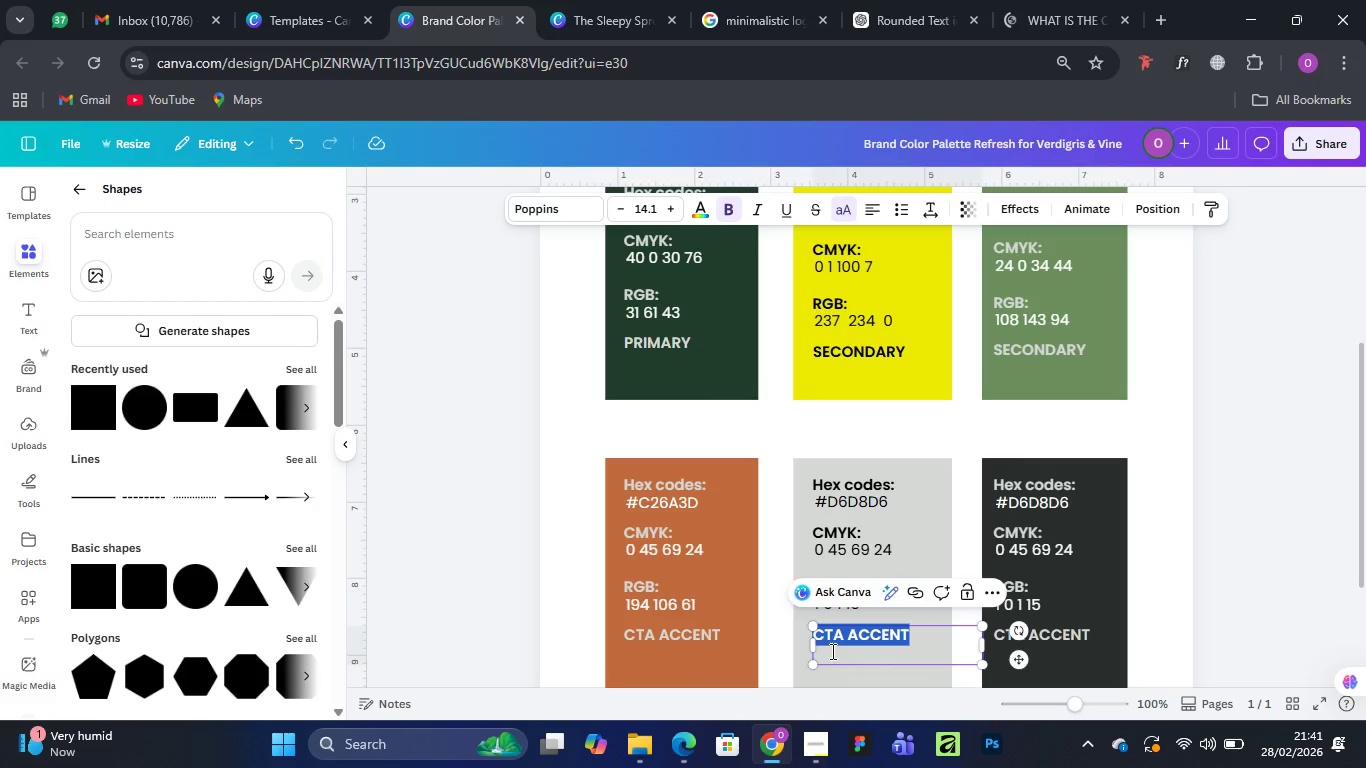 
key(ArrowDown)
 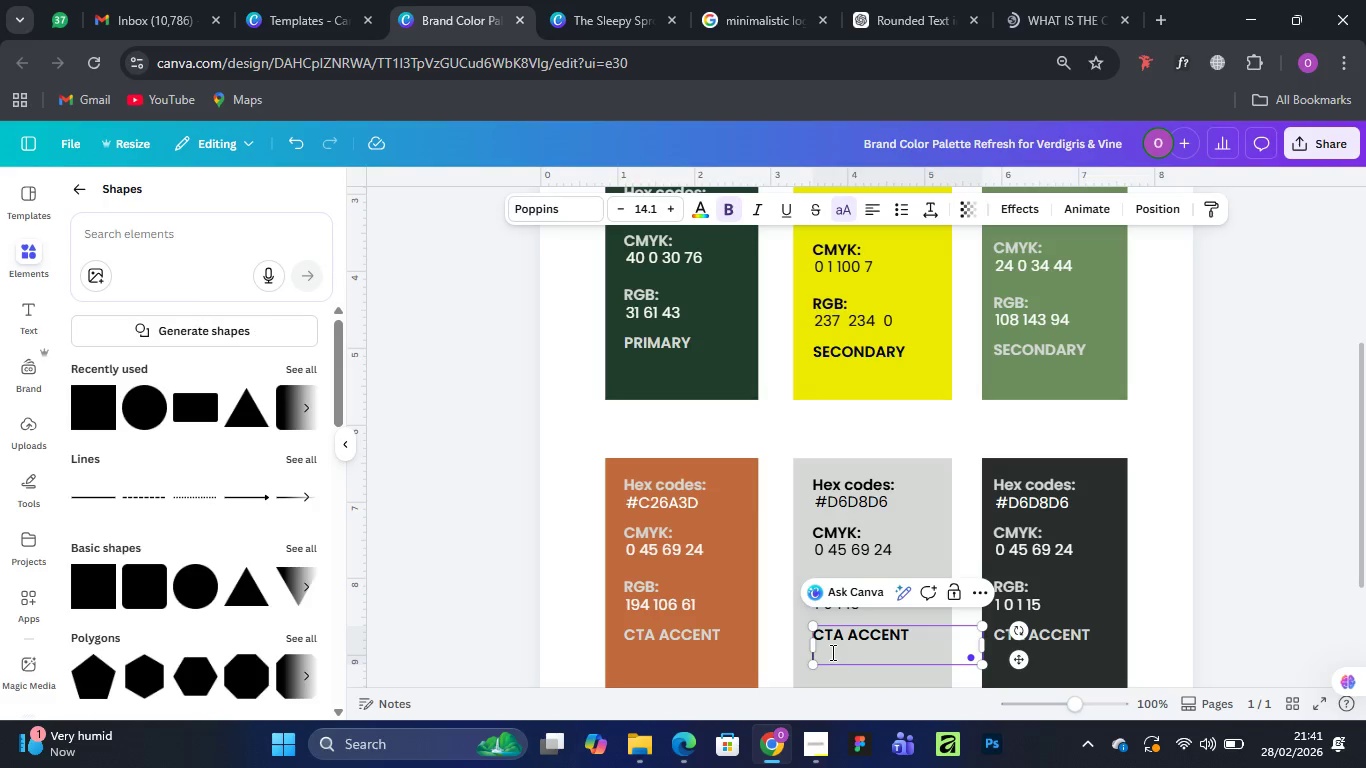 
key(Backspace)
 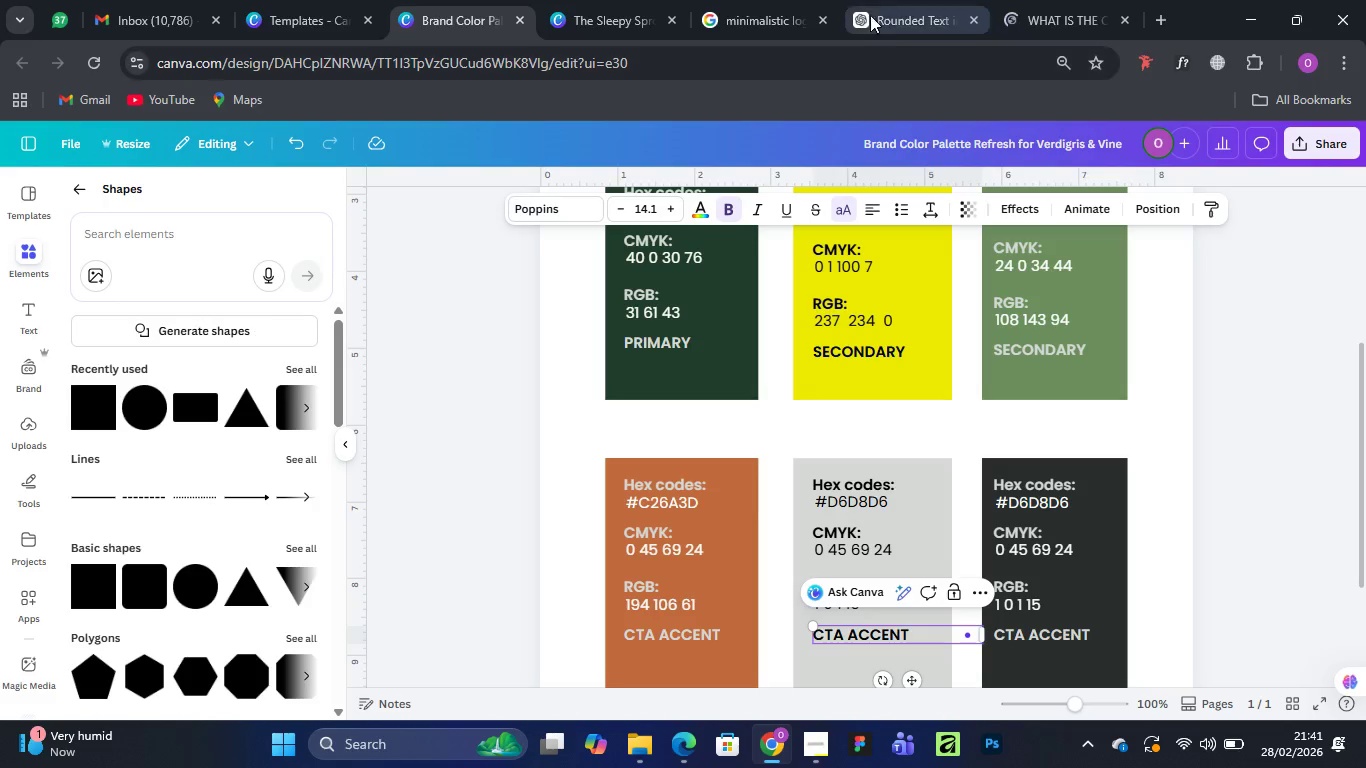 
left_click([918, 8])
 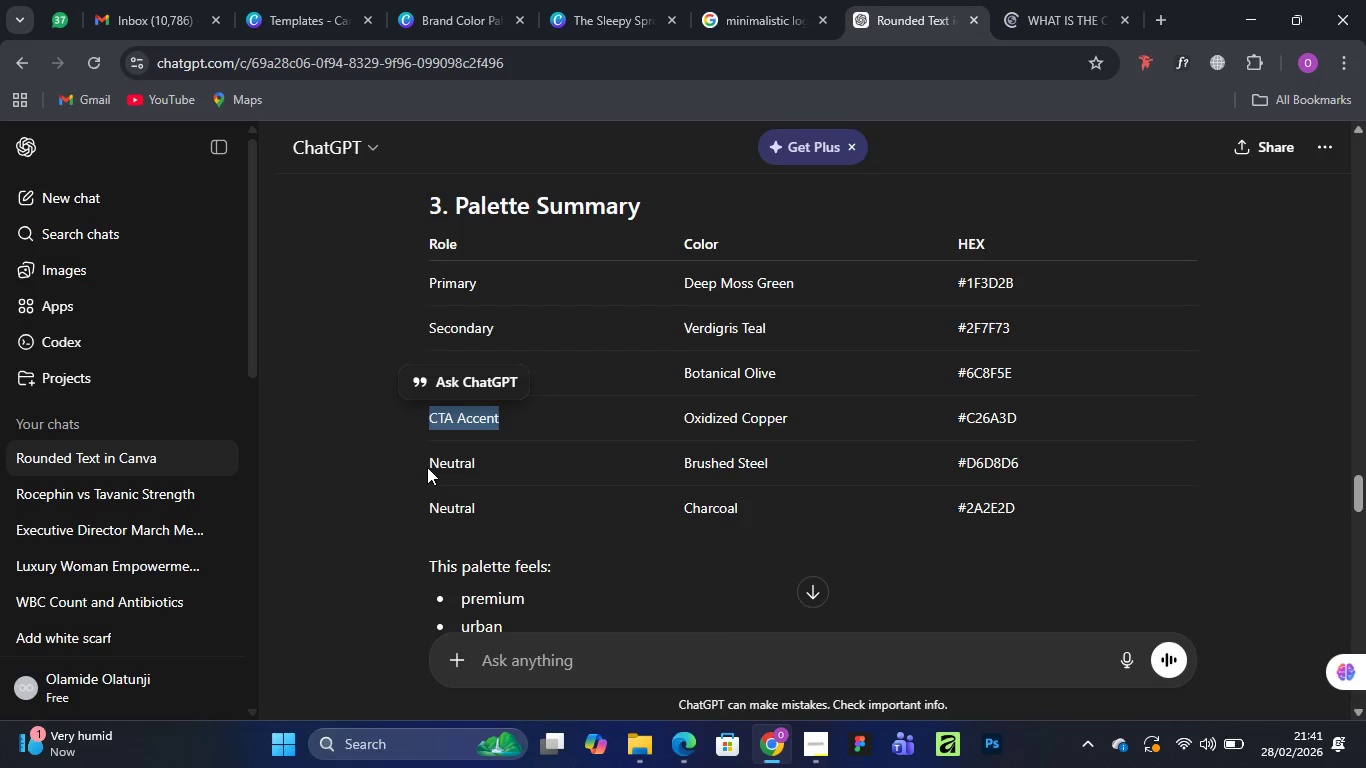 
left_click_drag(start_coordinate=[429, 467], to_coordinate=[472, 464])
 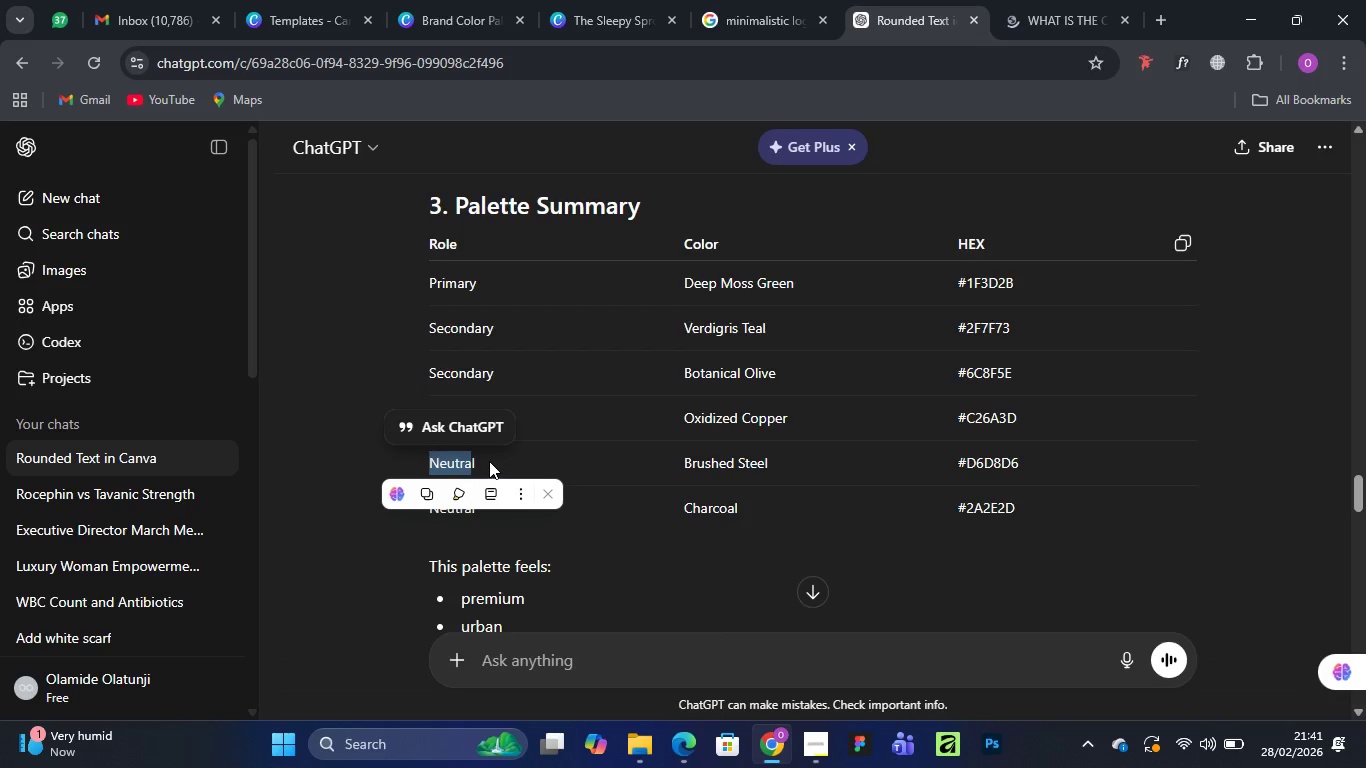 
left_click([477, 459])
 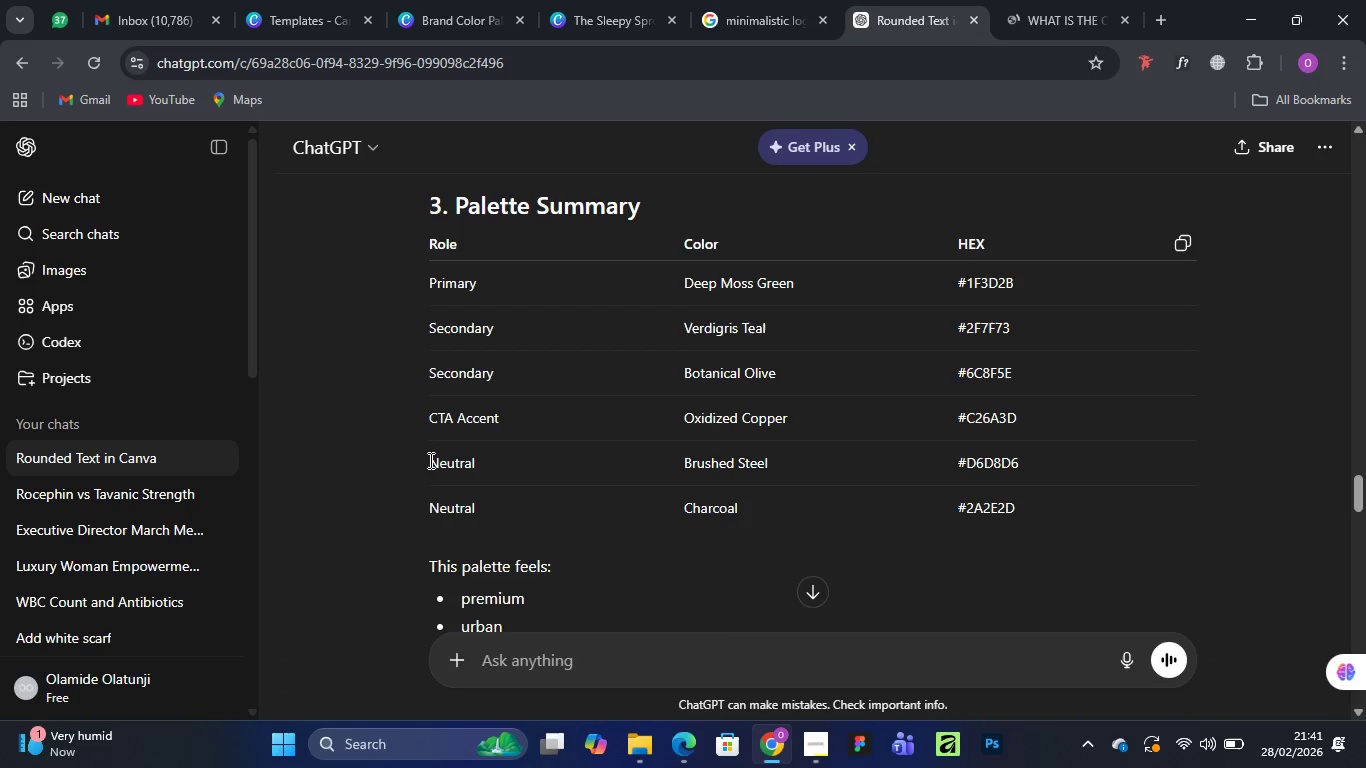 
left_click_drag(start_coordinate=[427, 460], to_coordinate=[480, 463])
 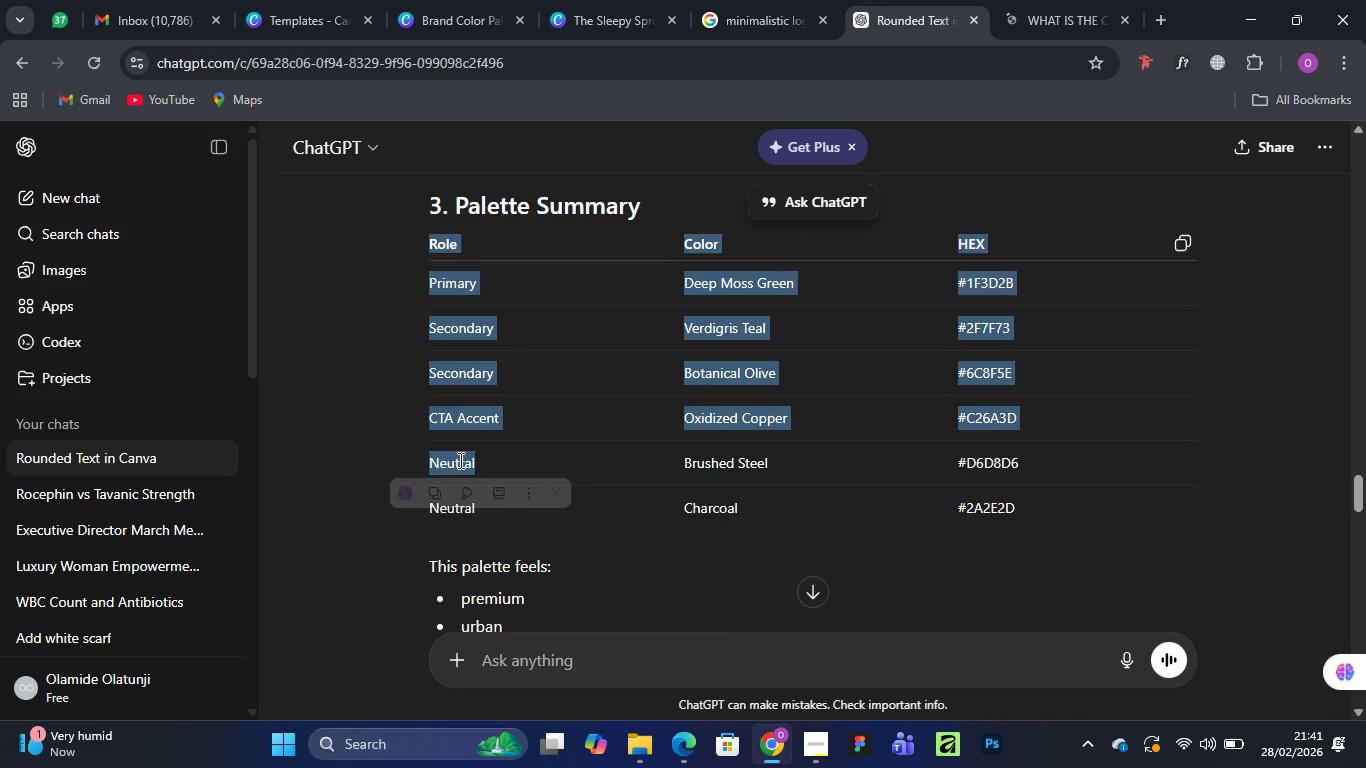 
left_click([463, 459])
 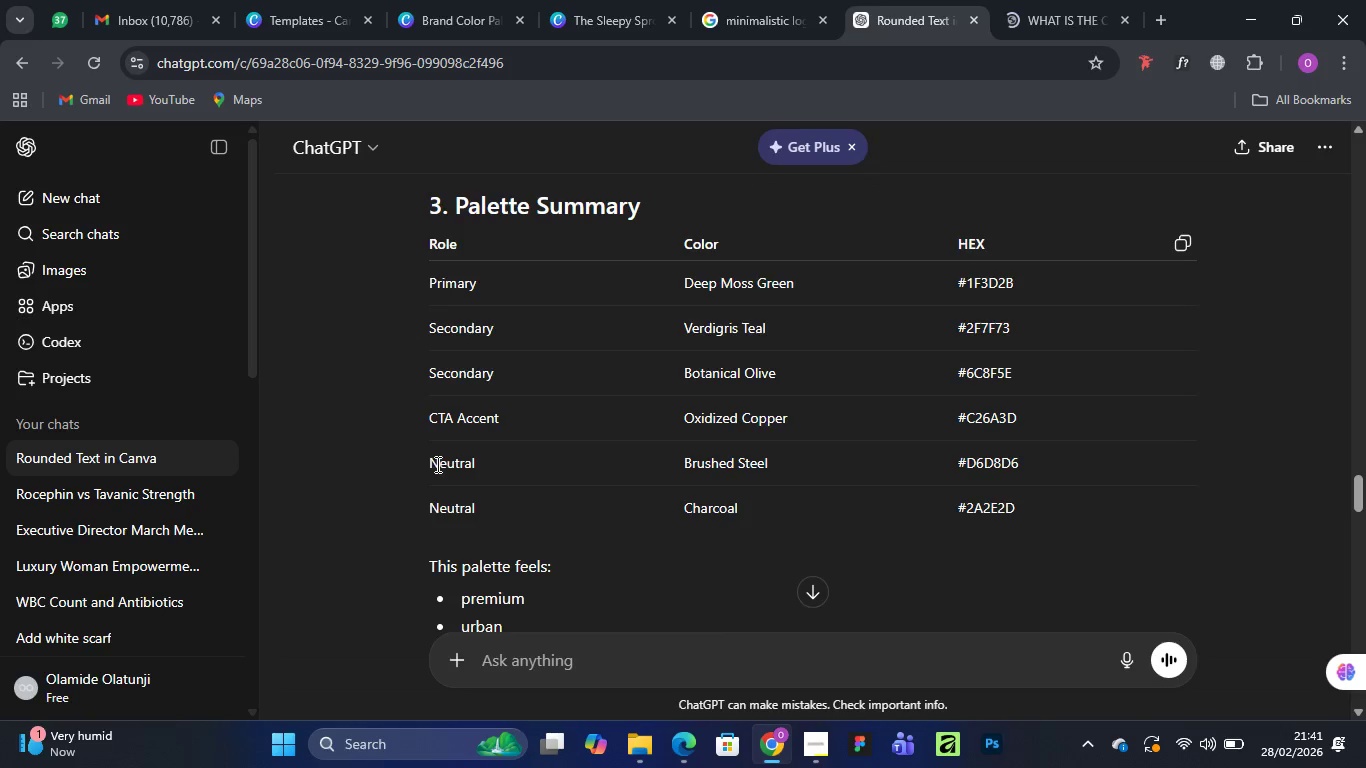 
left_click_drag(start_coordinate=[434, 464], to_coordinate=[474, 460])
 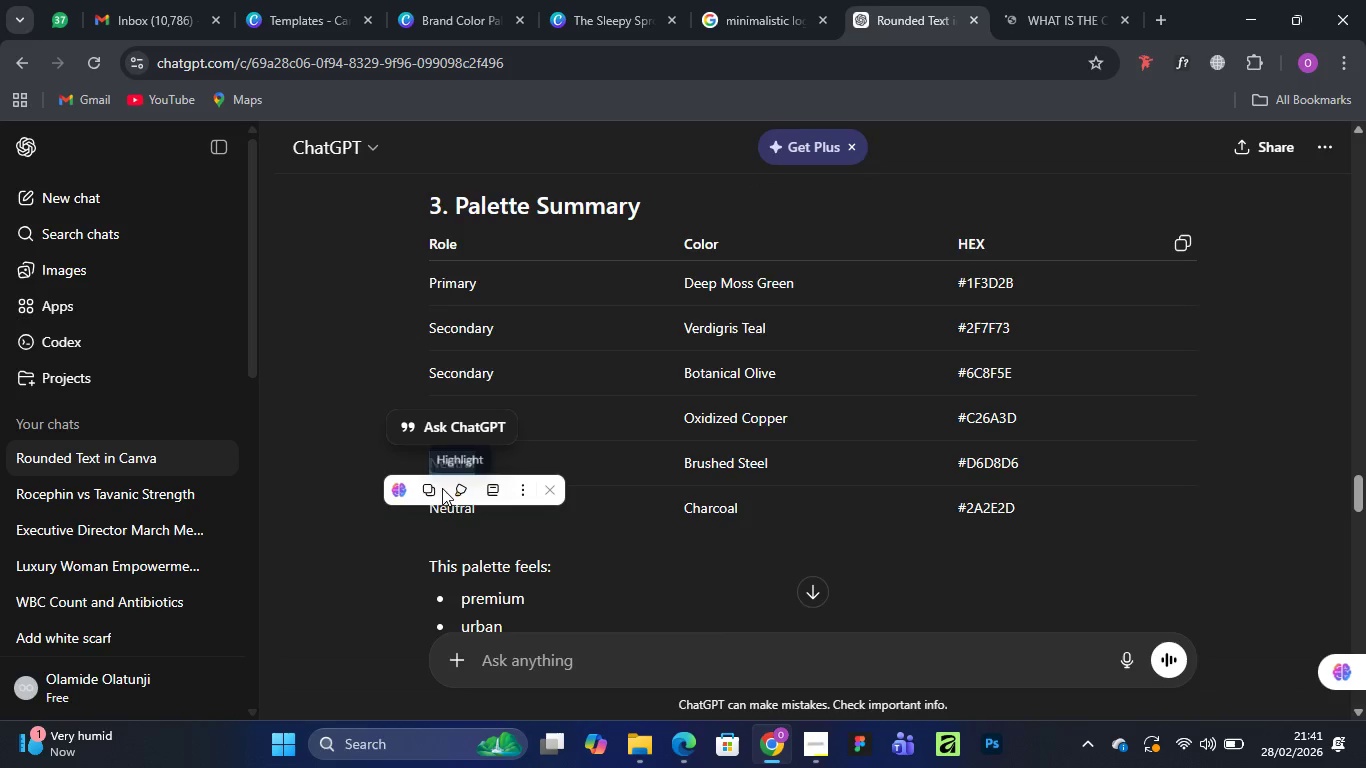 
left_click([434, 489])
 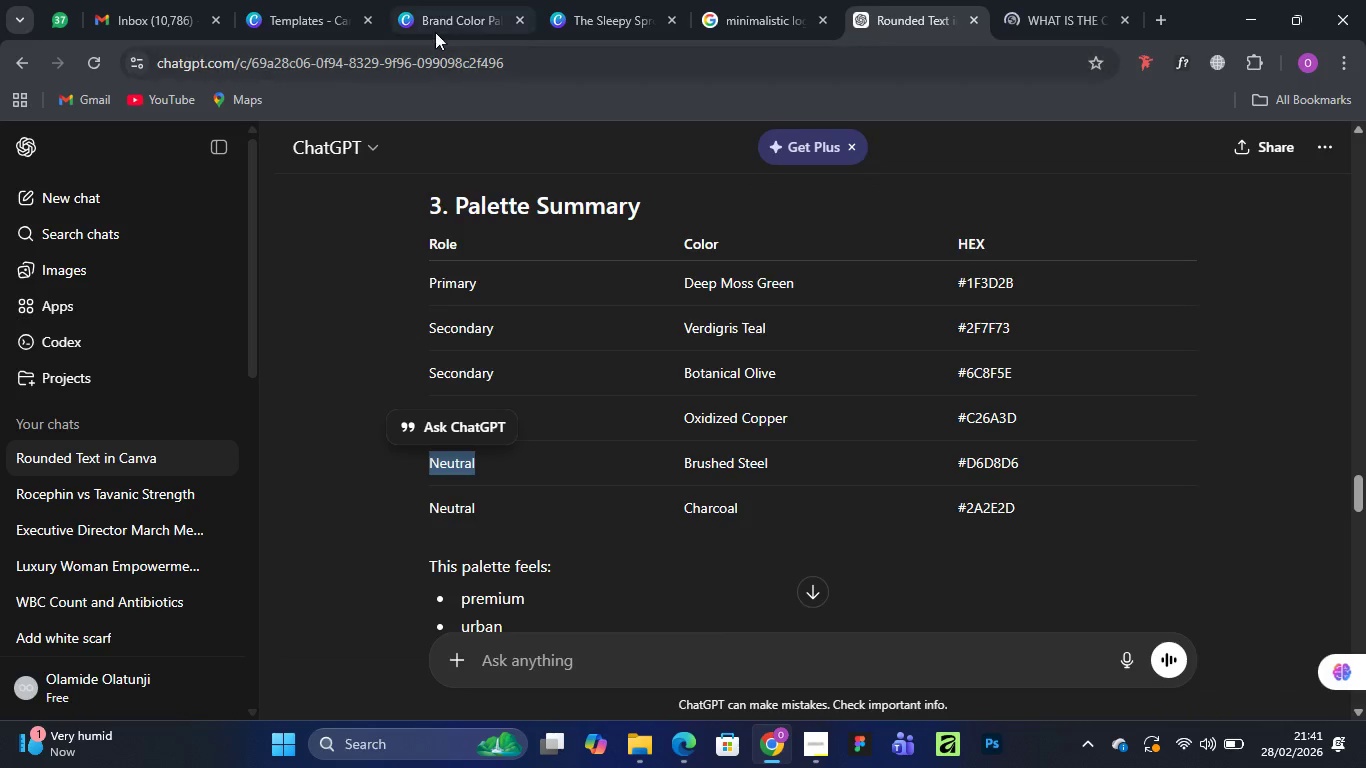 
left_click([454, 12])
 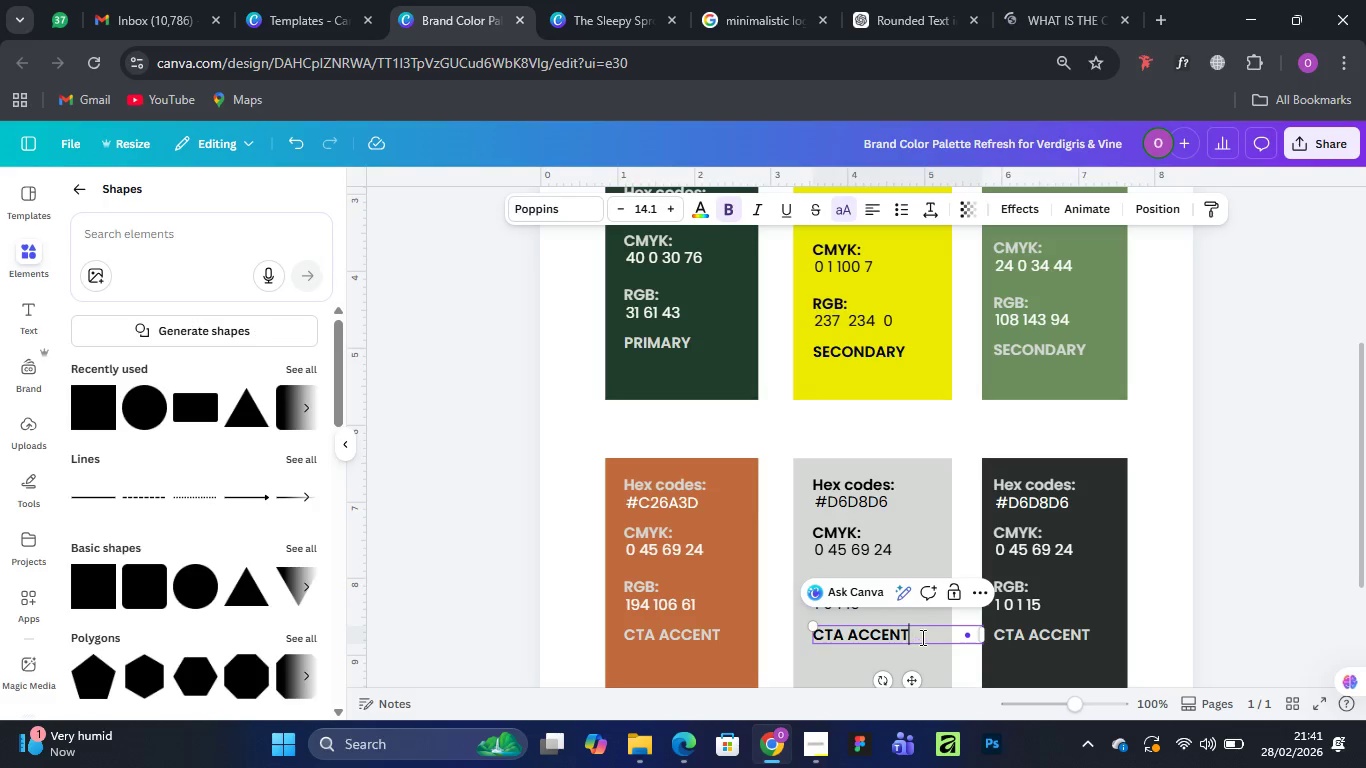 
left_click_drag(start_coordinate=[912, 627], to_coordinate=[811, 629])
 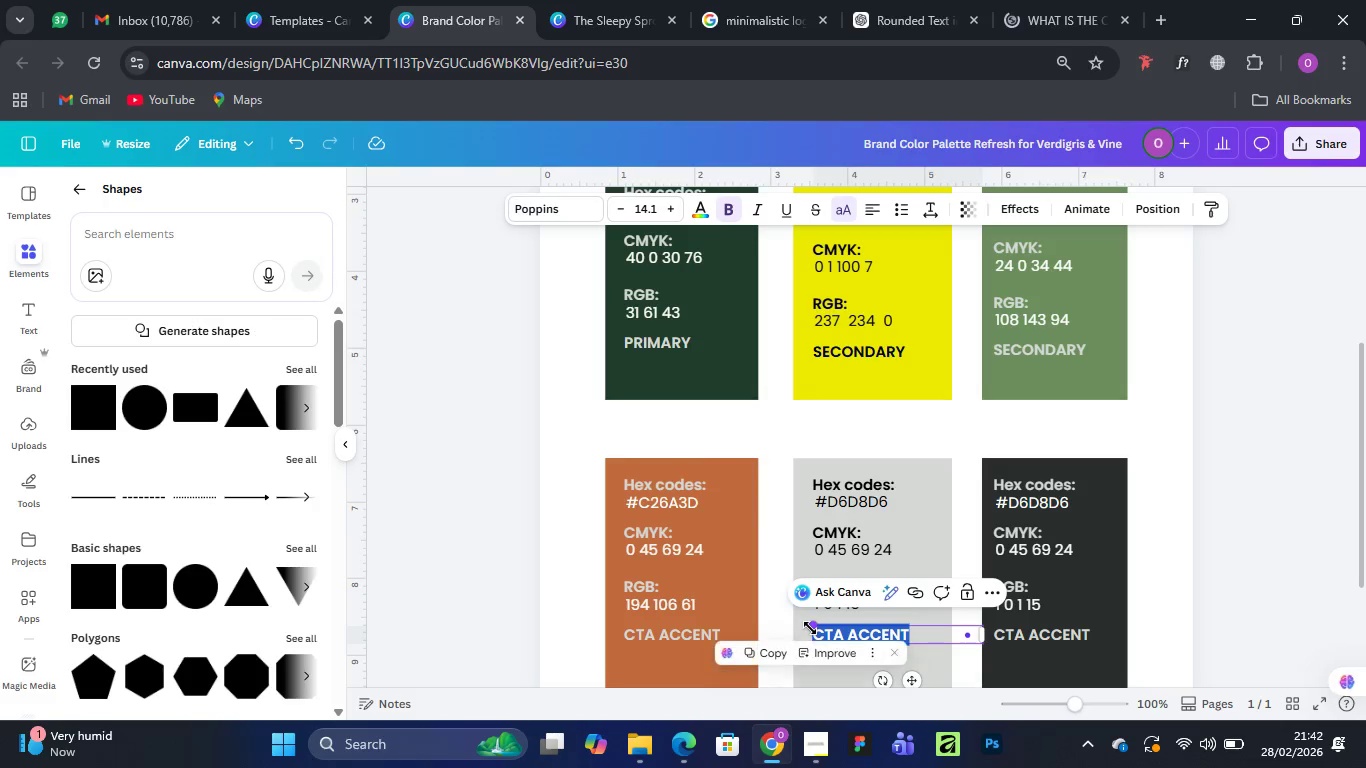 
key(Control+V)
 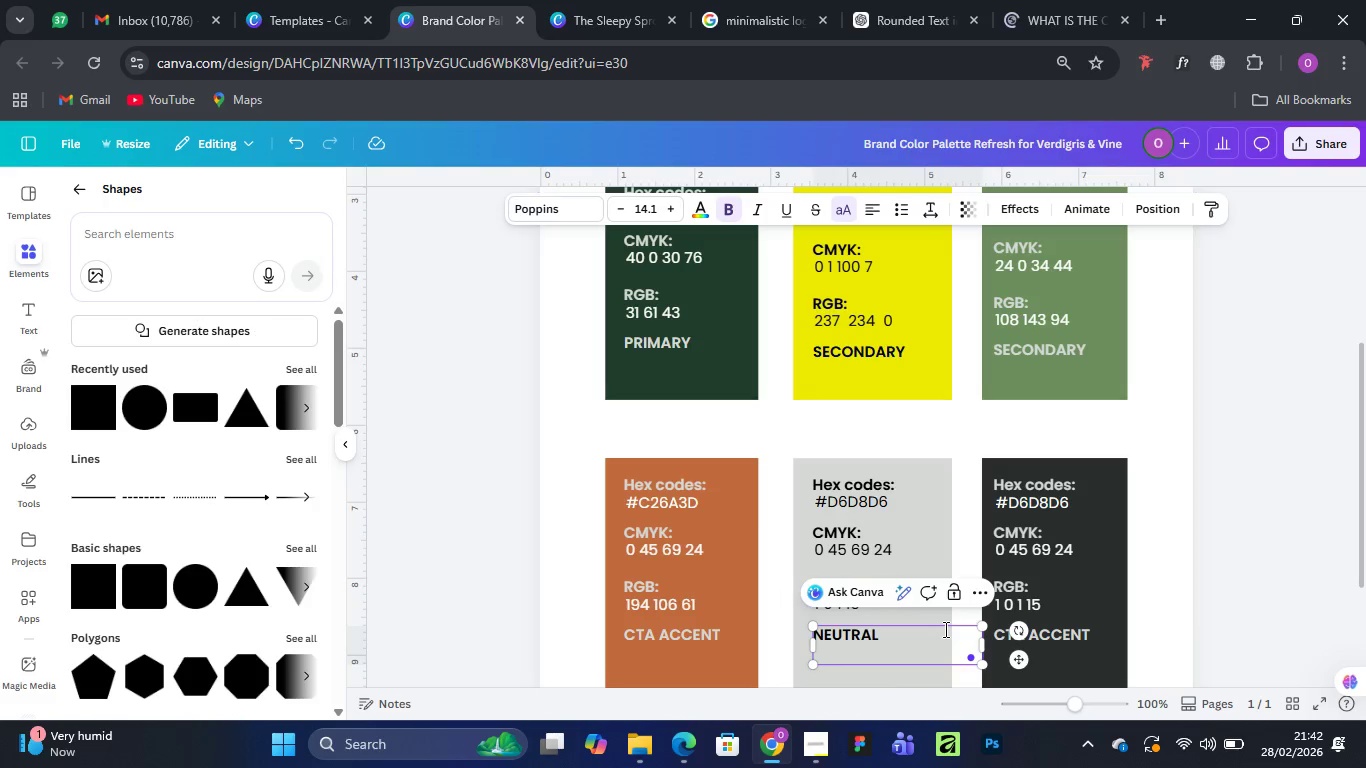 
key(ArrowDown)
 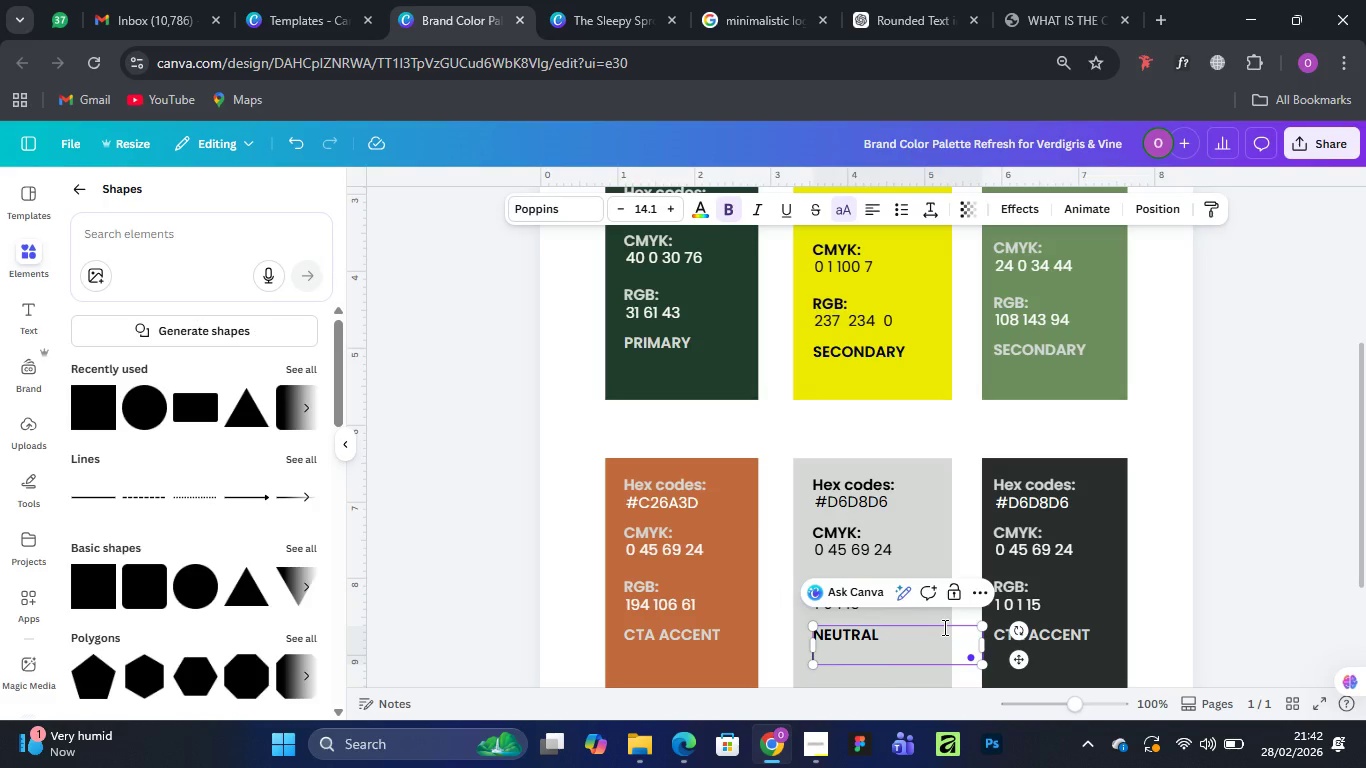 
key(Backspace)
 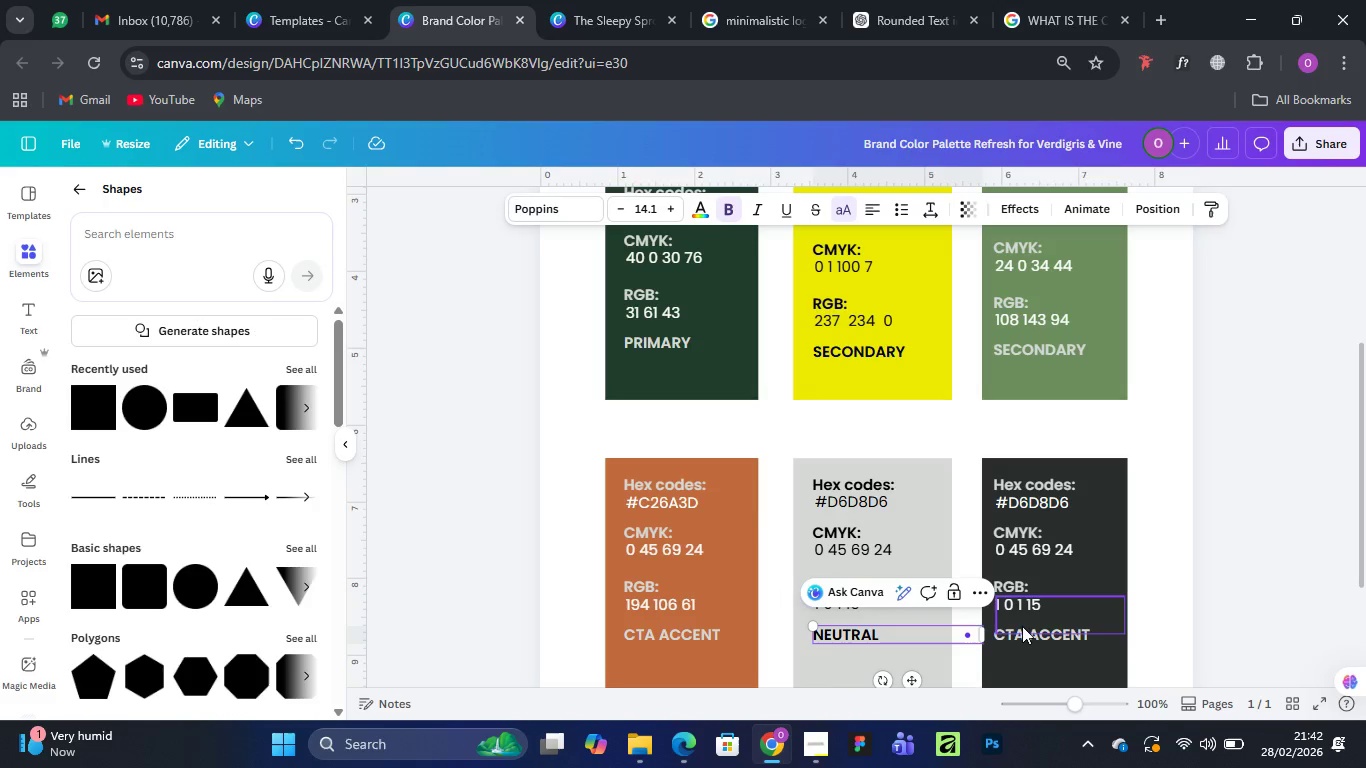 
left_click([1022, 603])
 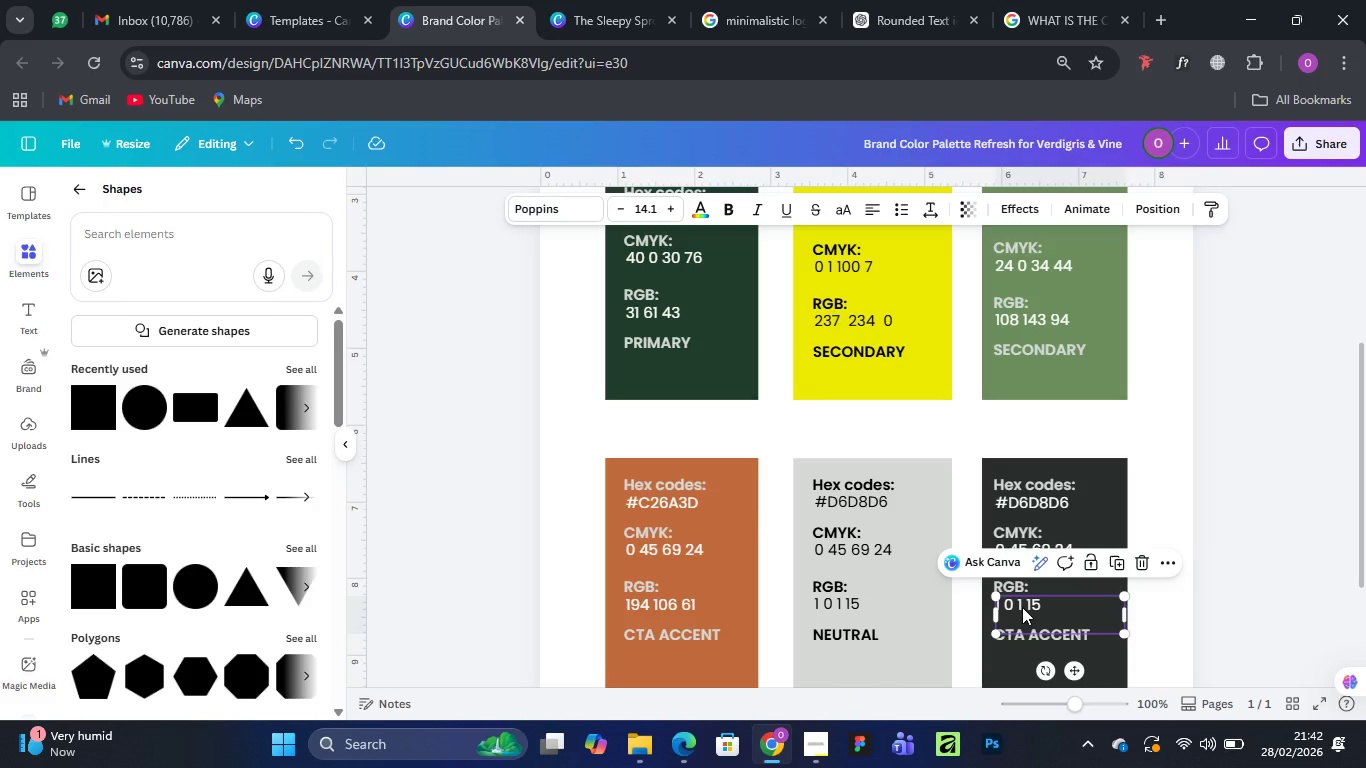 
double_click([1023, 607])
 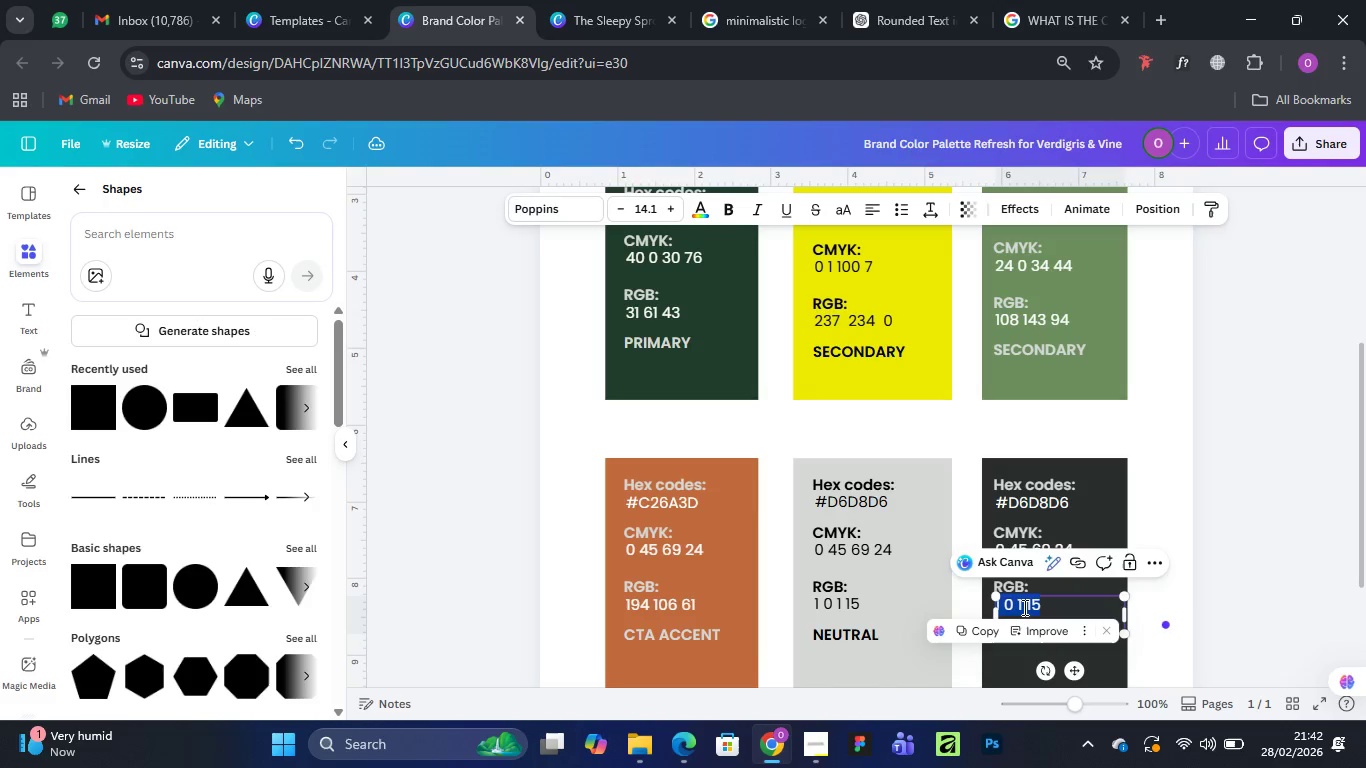 
left_click([1023, 607])
 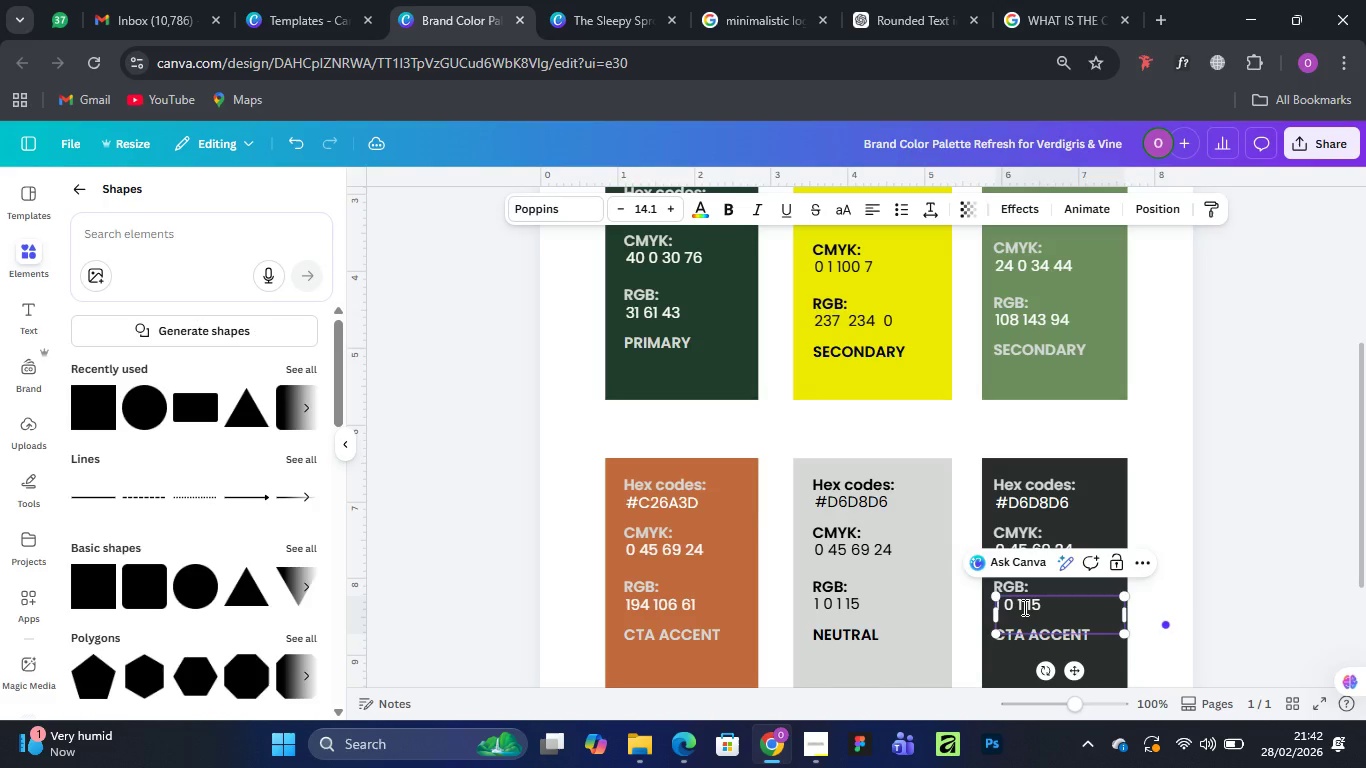 
key(ArrowDown)
 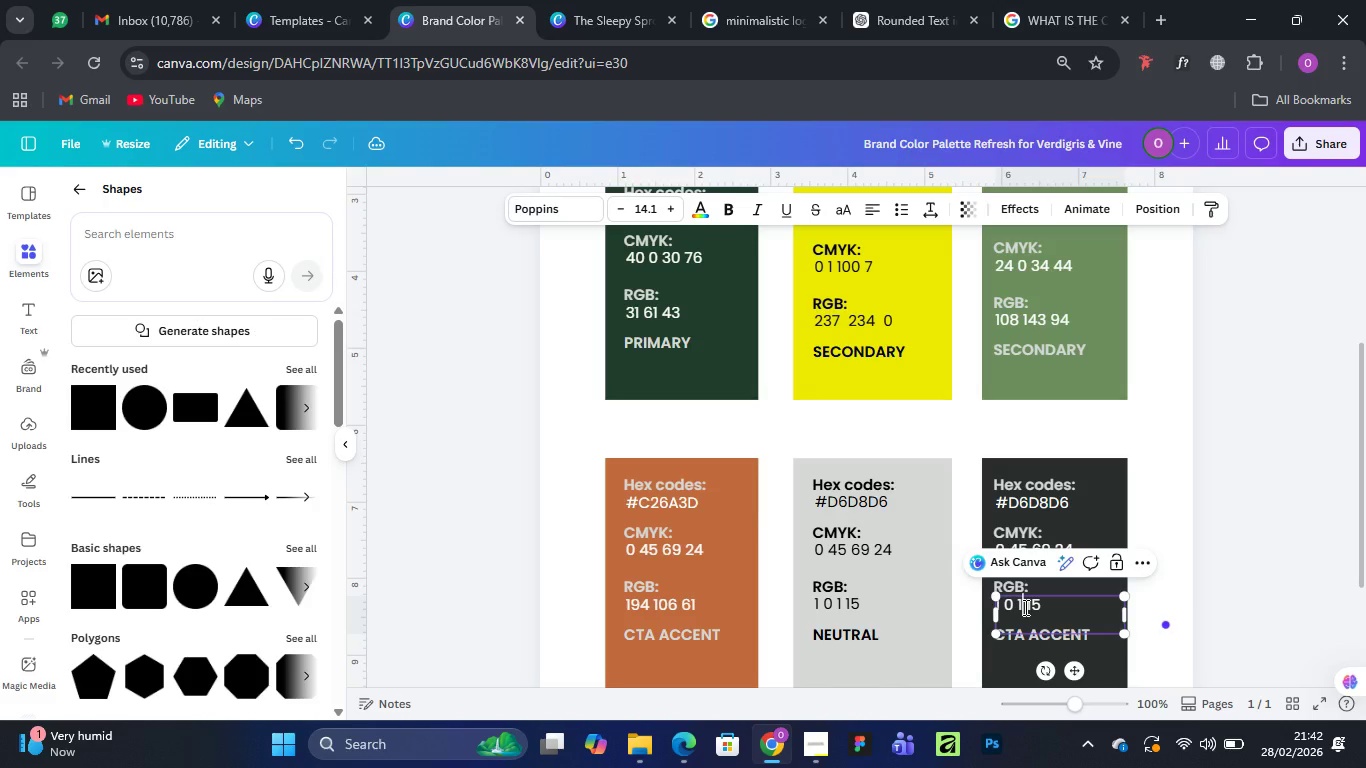 
key(Backspace)
 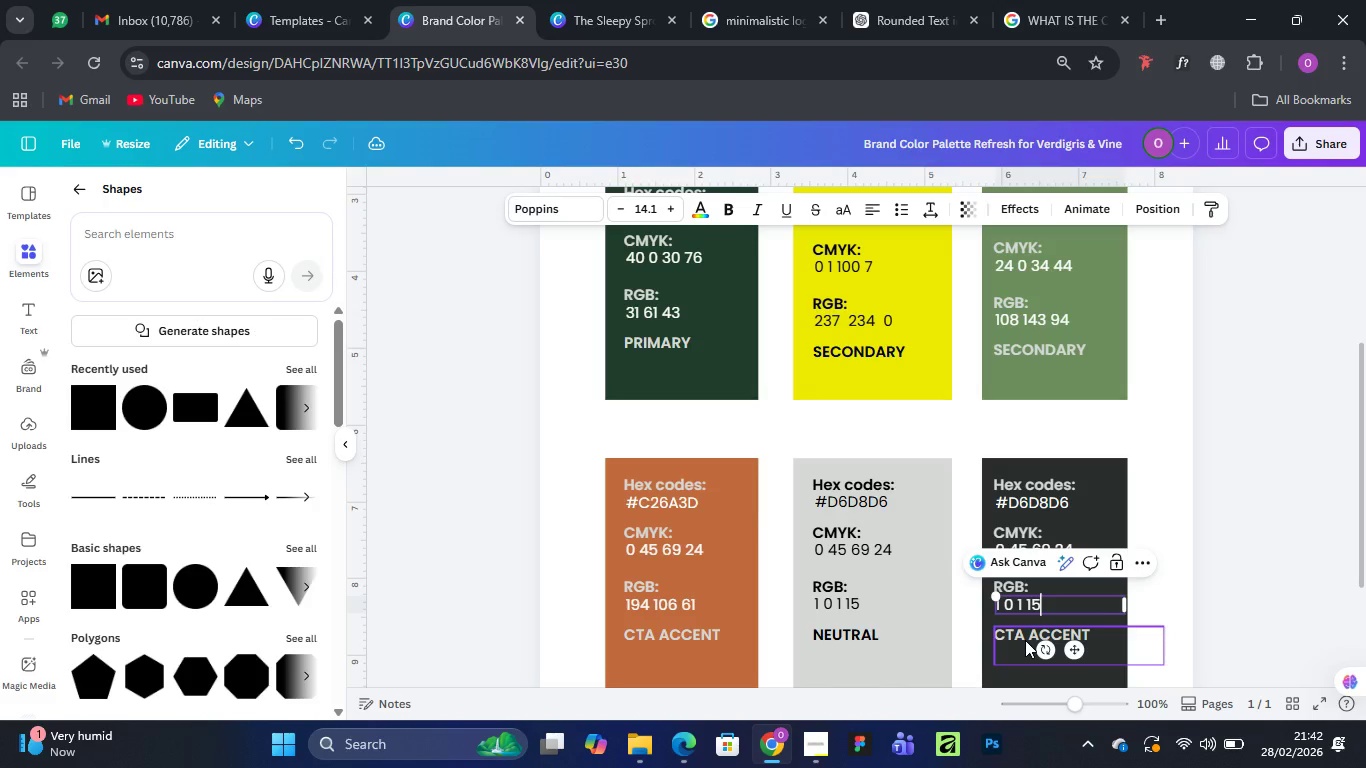 
left_click([1021, 638])
 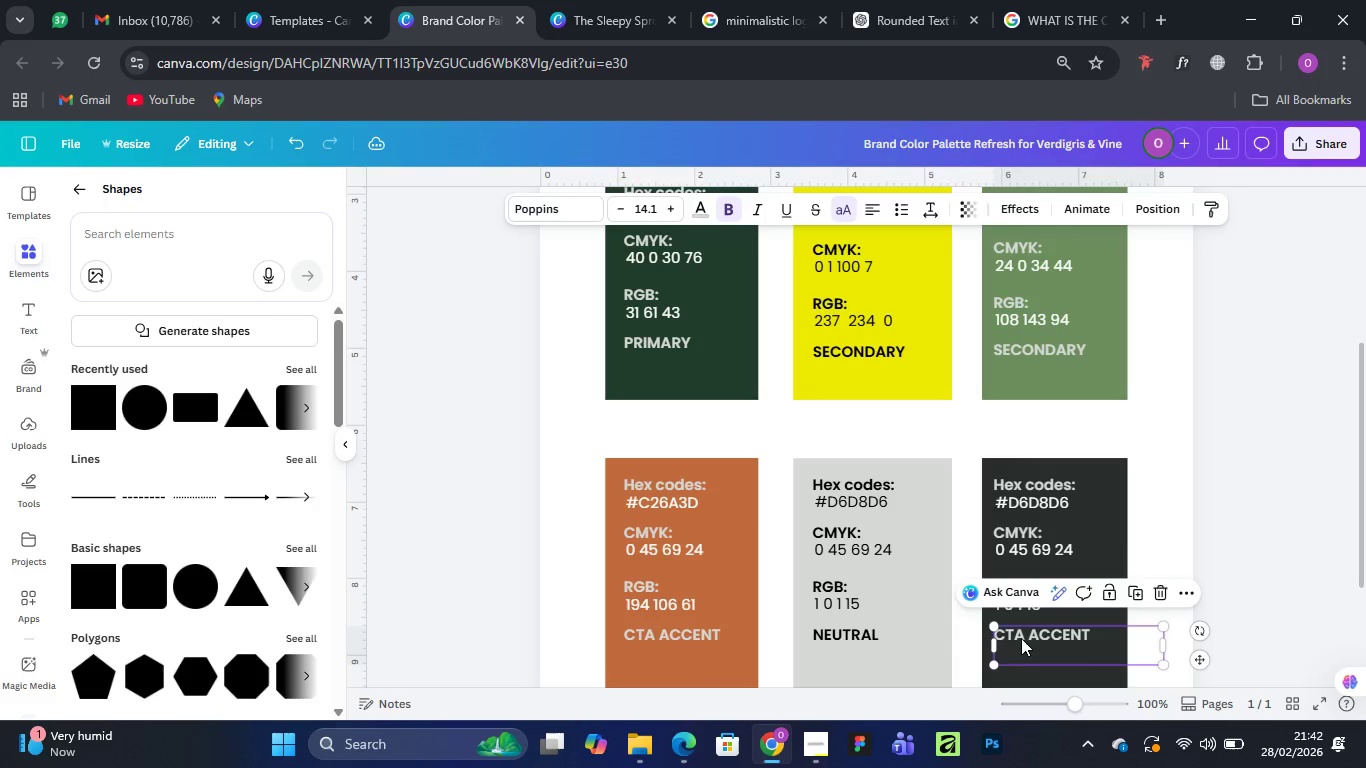 
double_click([1020, 637])
 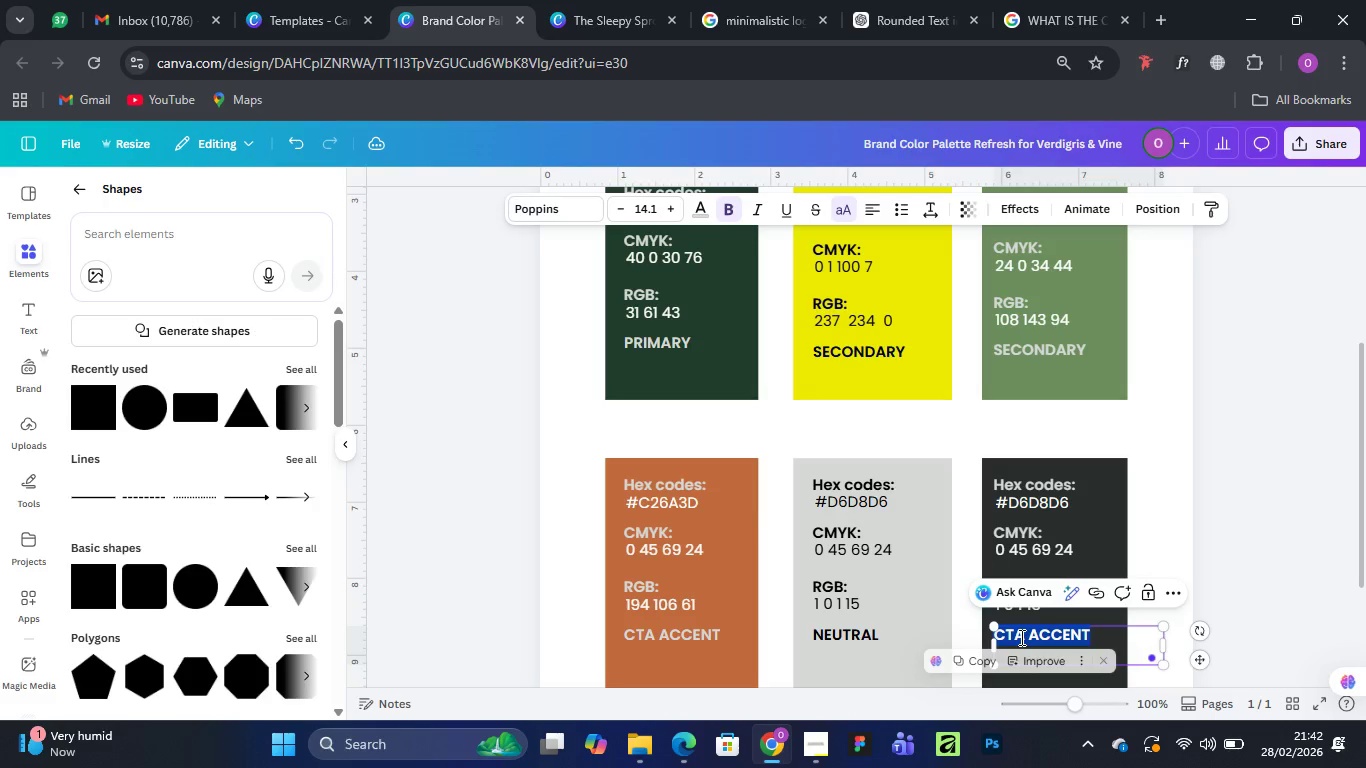 
left_click([1020, 637])
 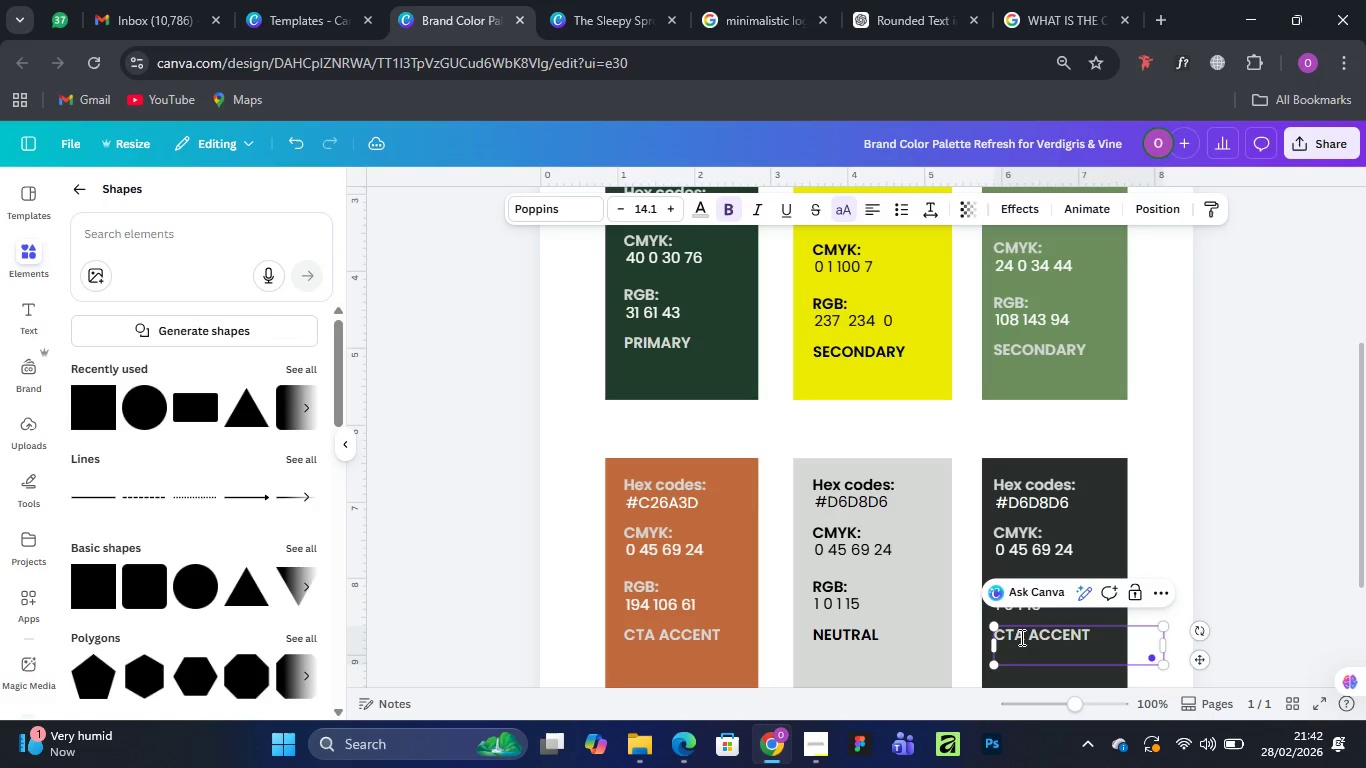 
key(ArrowDown)
 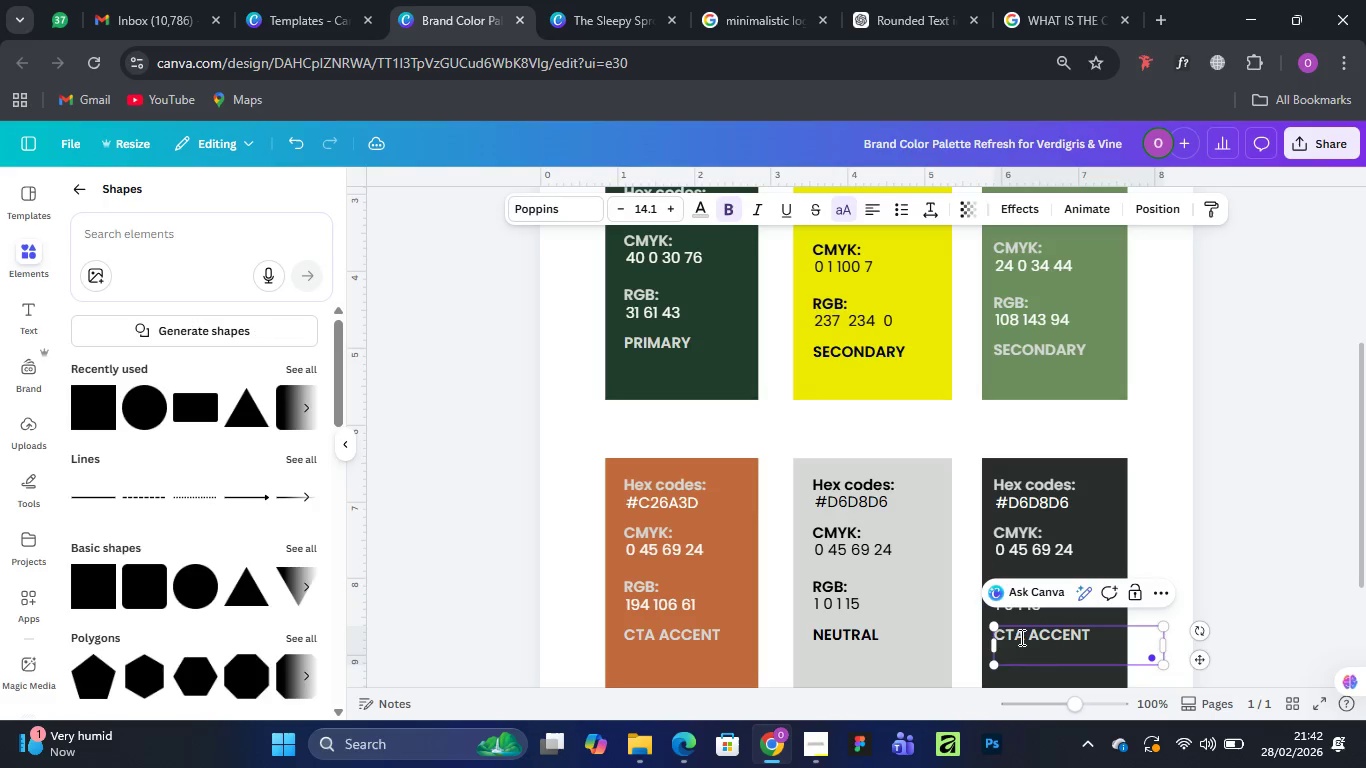 
key(Backspace)
 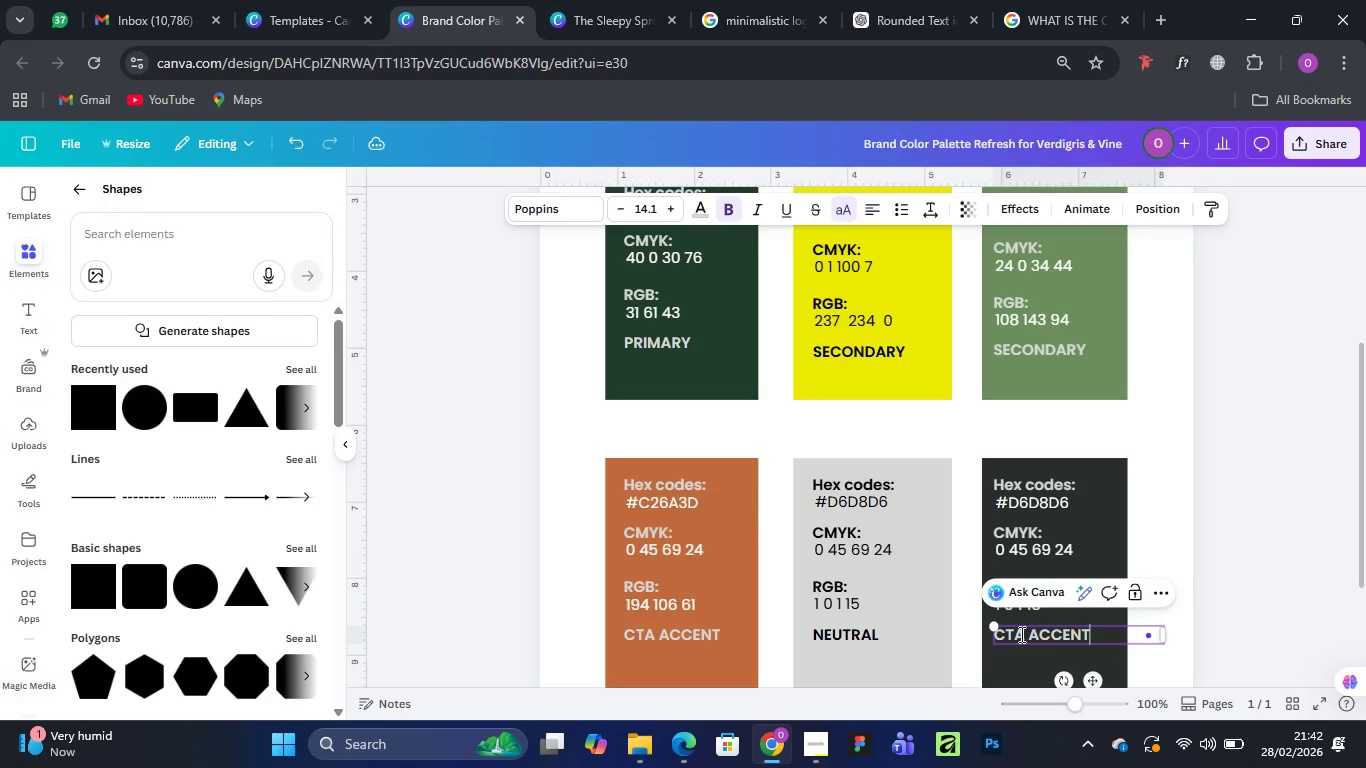 
left_click([1020, 634])
 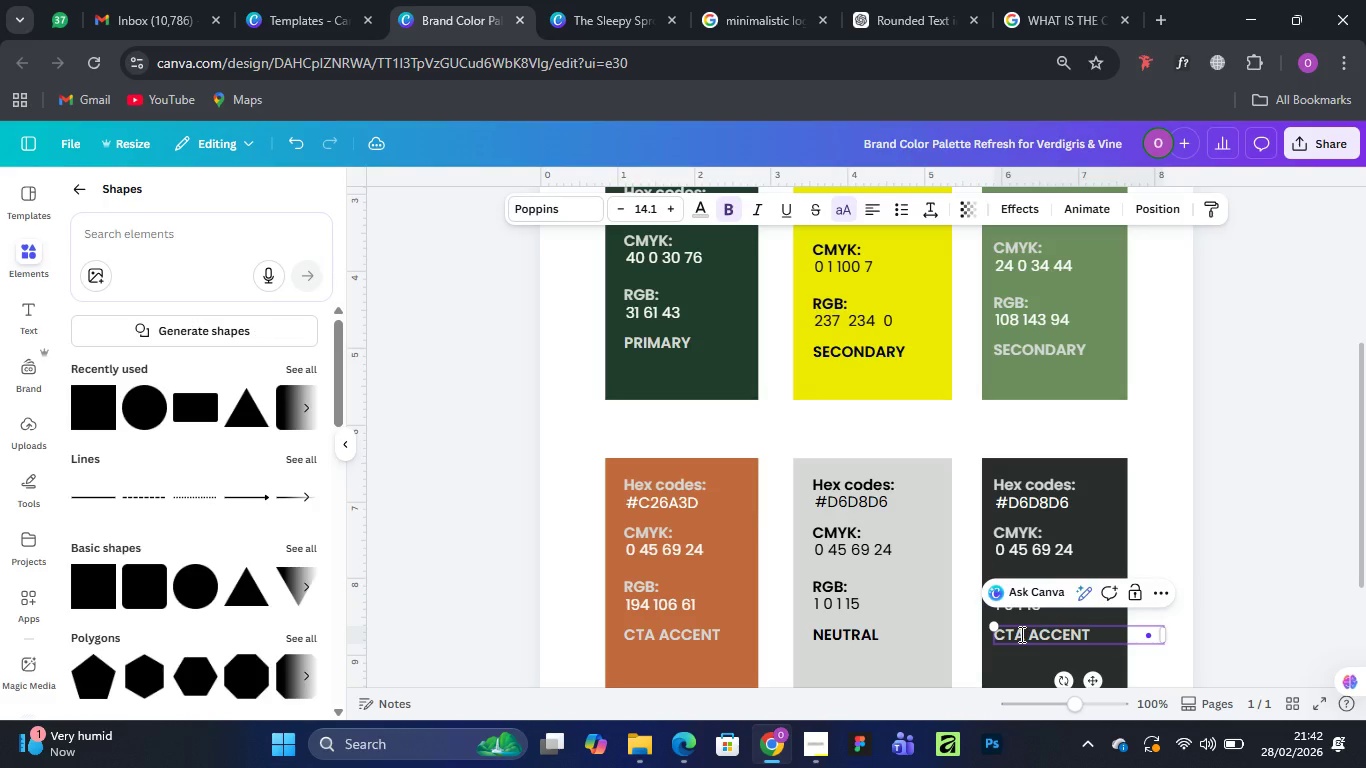 
key(Control+A)
 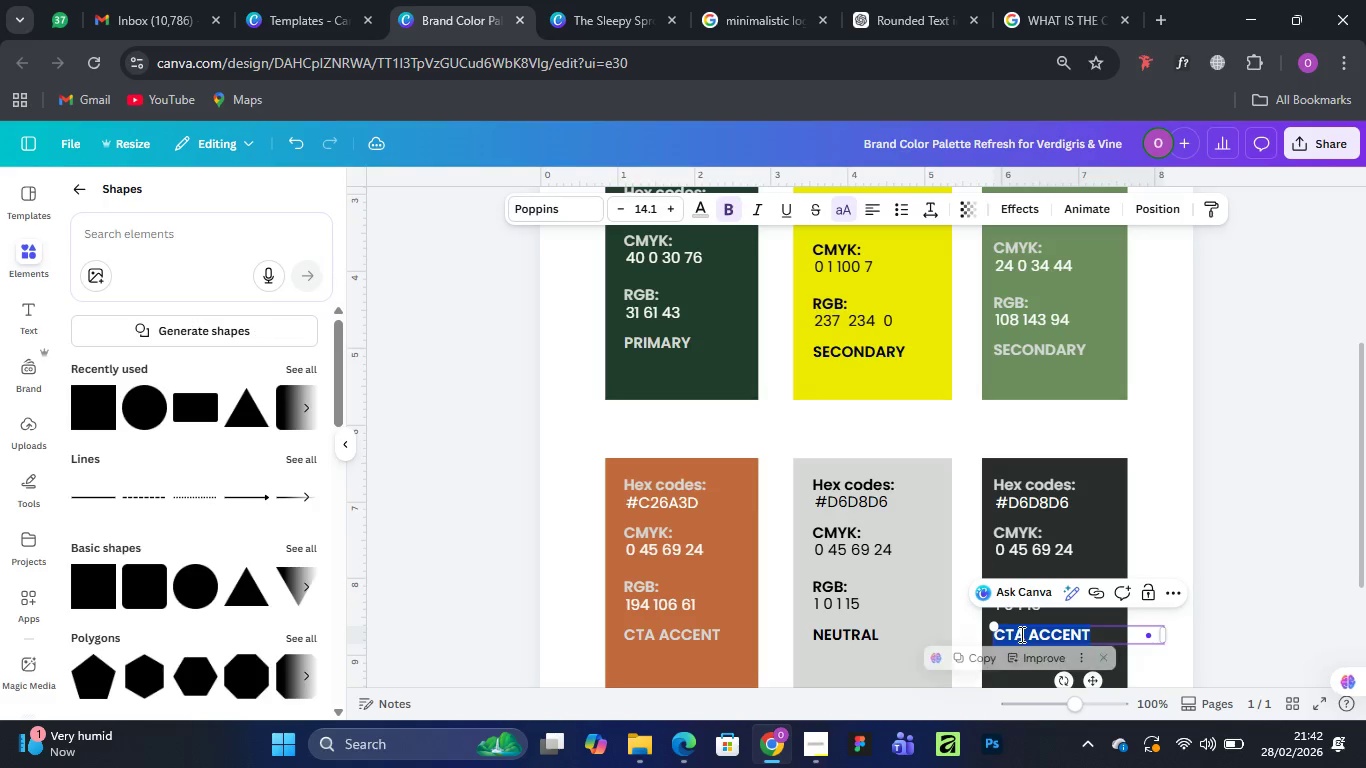 
key(Control+V)
 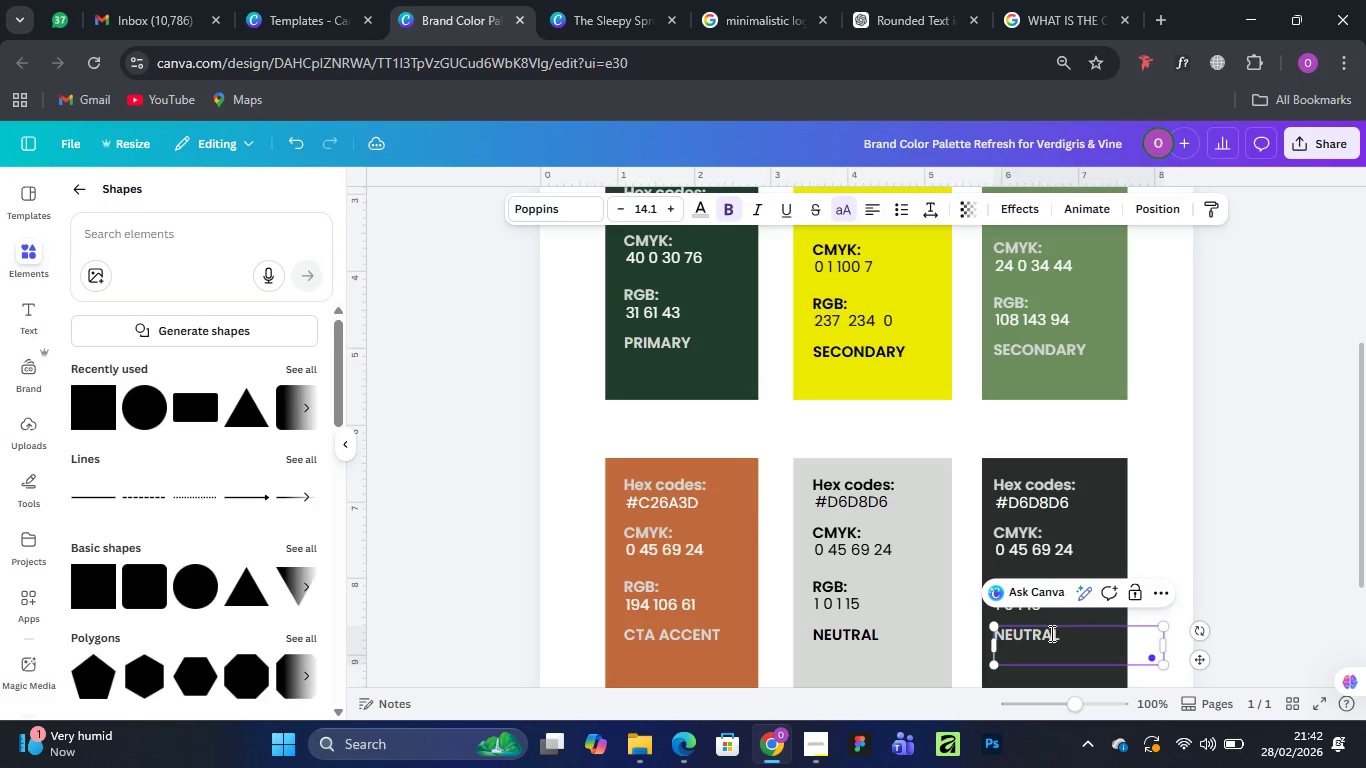 
key(Backspace)
 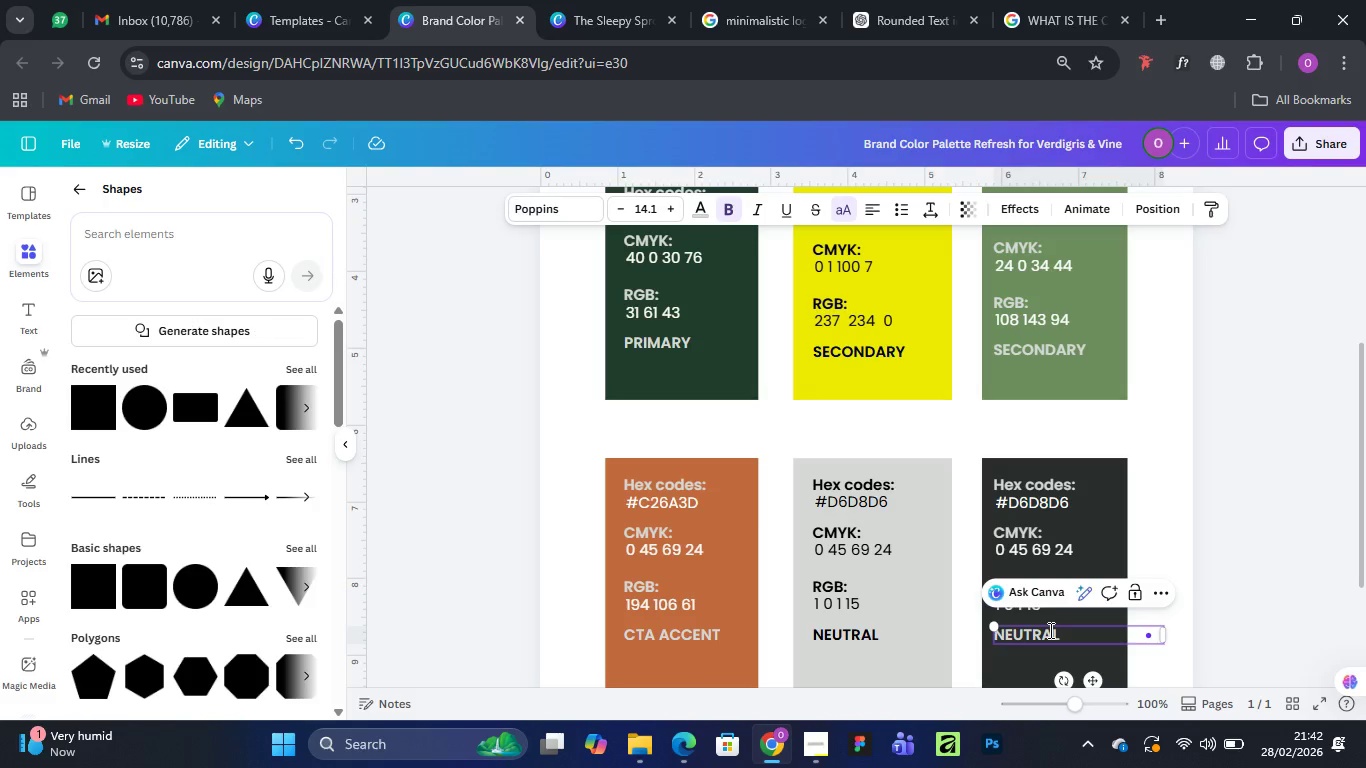 
wait(11.28)
 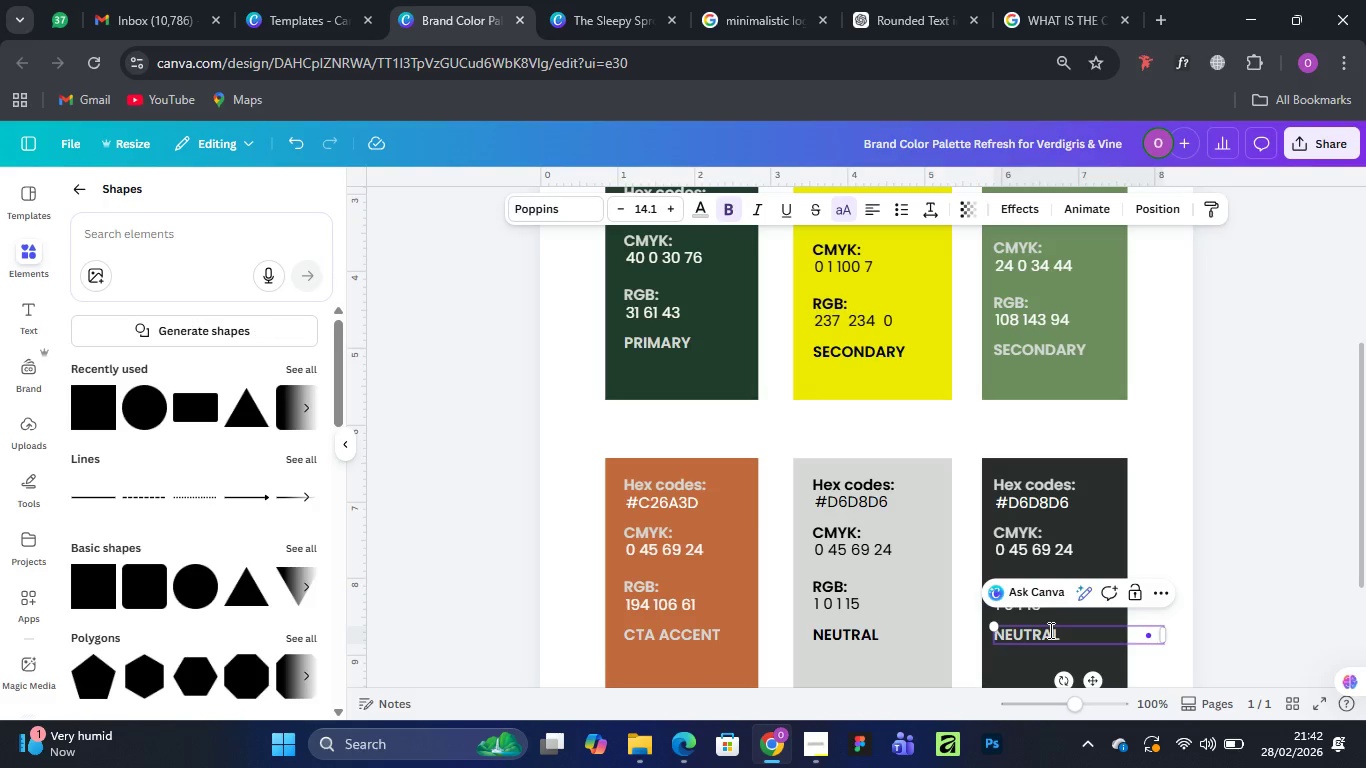 
left_click([1105, 471])
 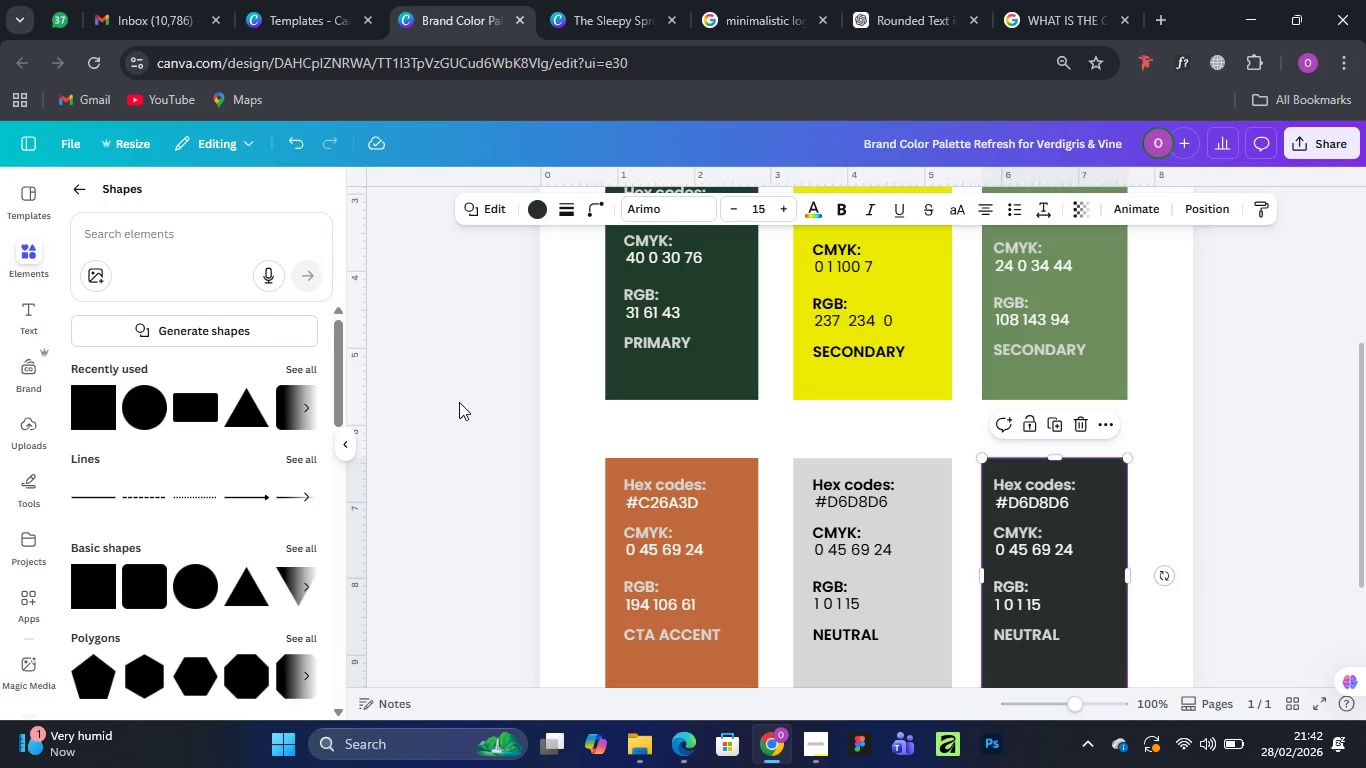 
wait(8.66)
 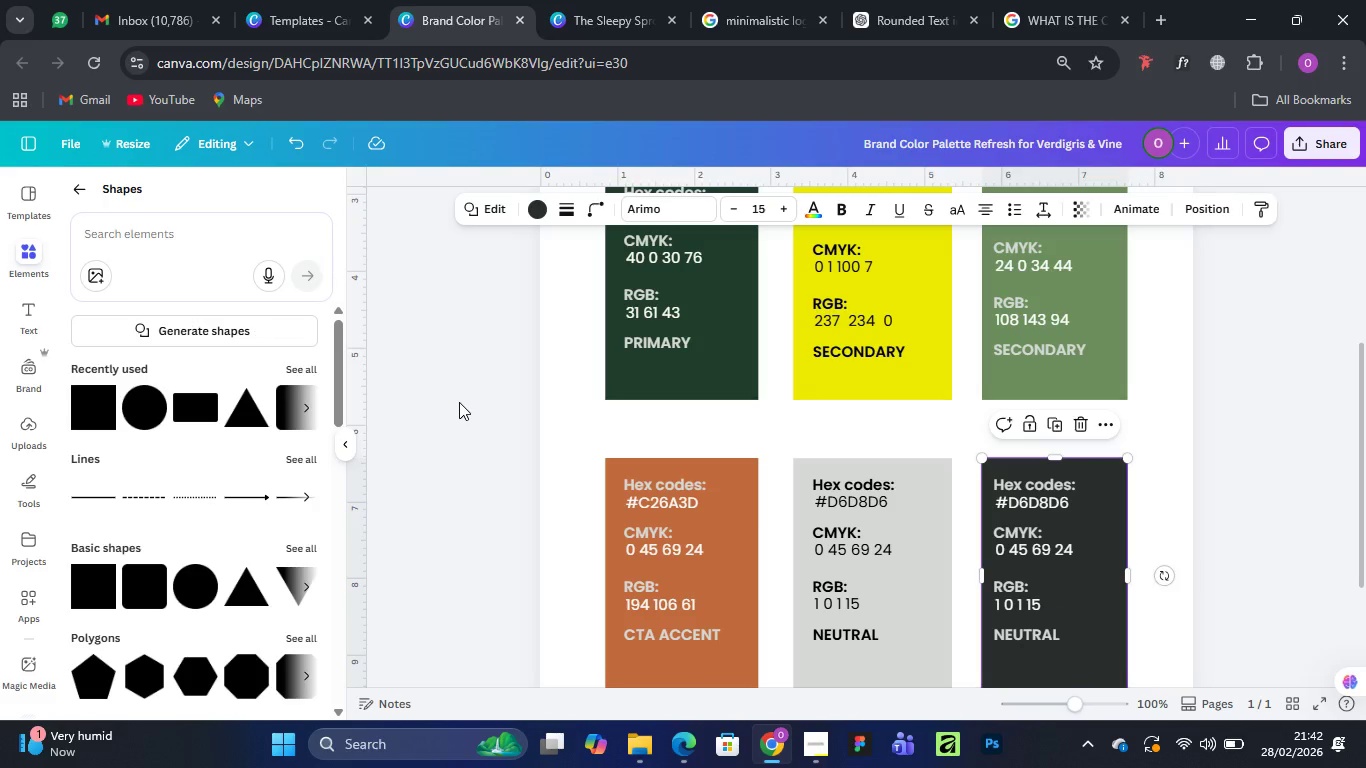 
mouse_move([716, 21])
 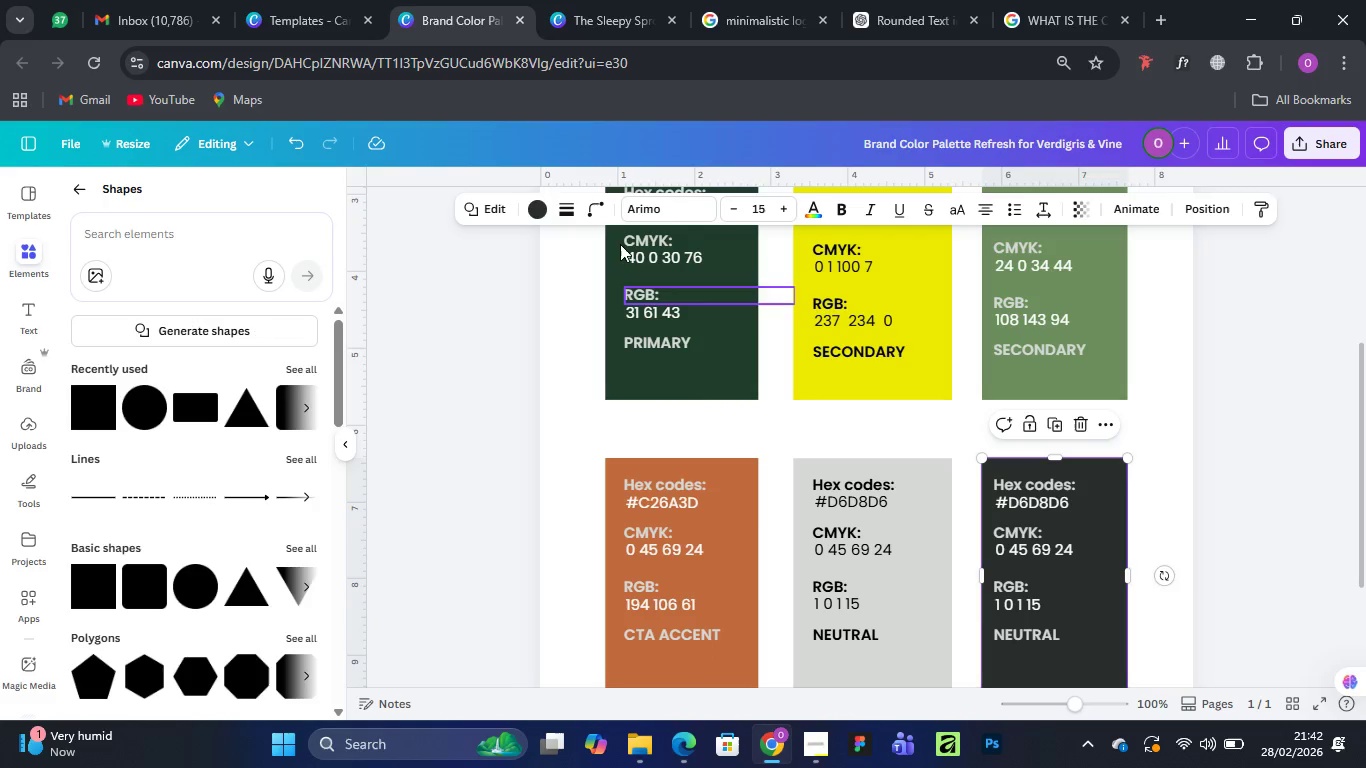 
wait(6.81)
 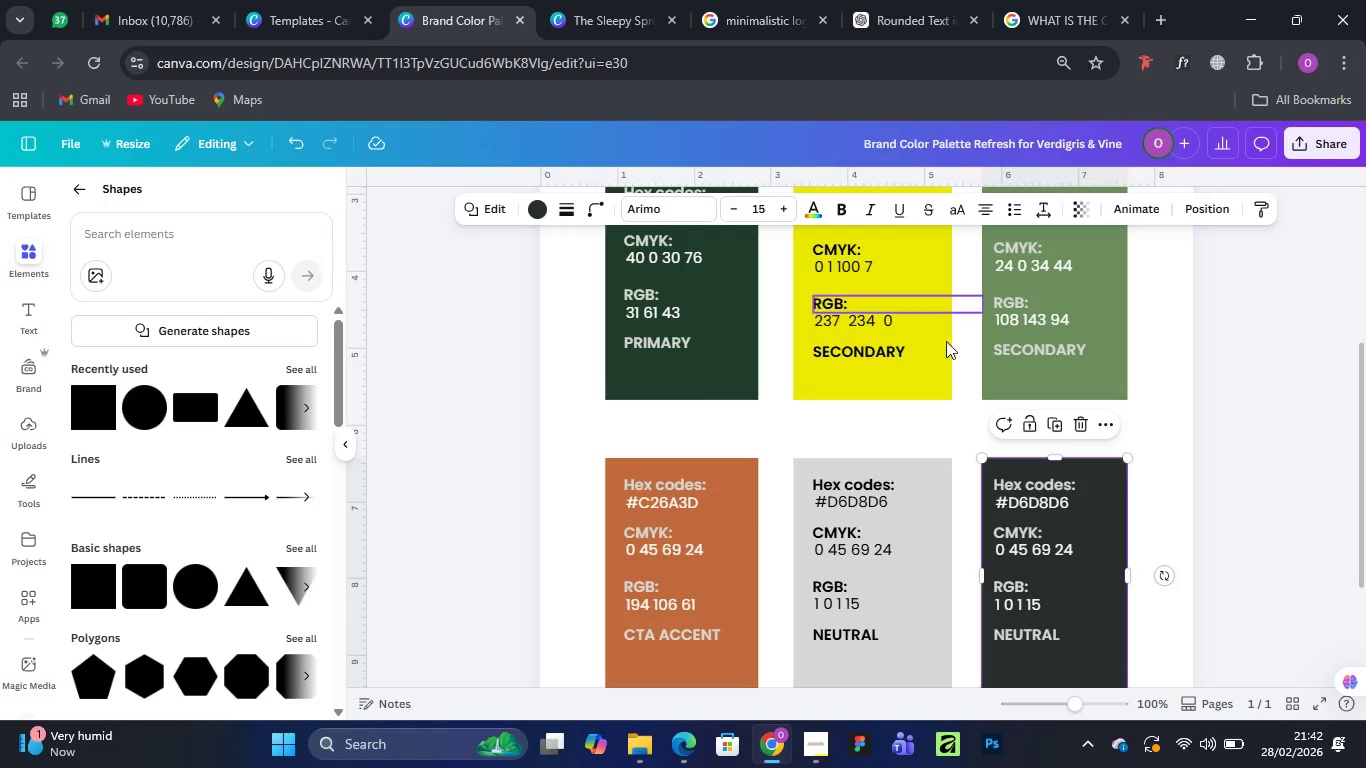 
left_click([532, 206])
 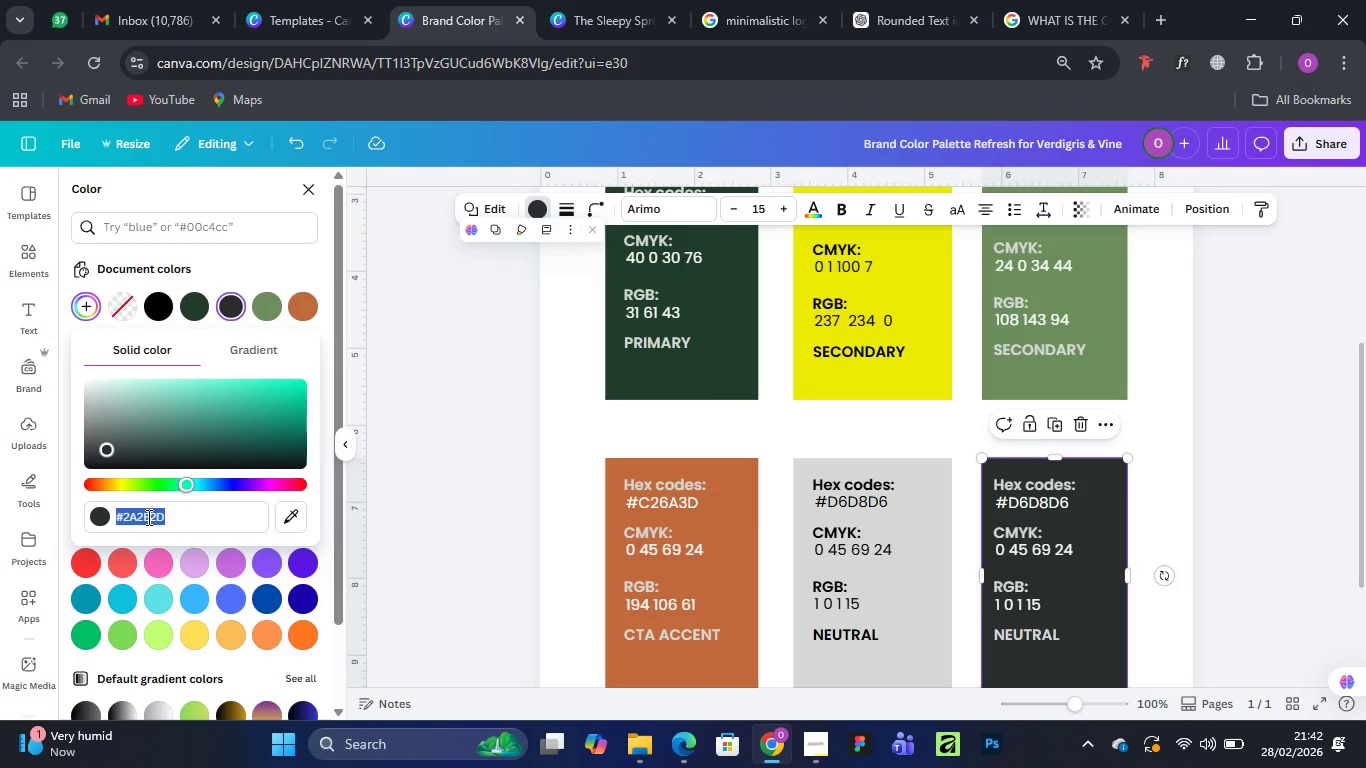 
right_click([147, 517])
 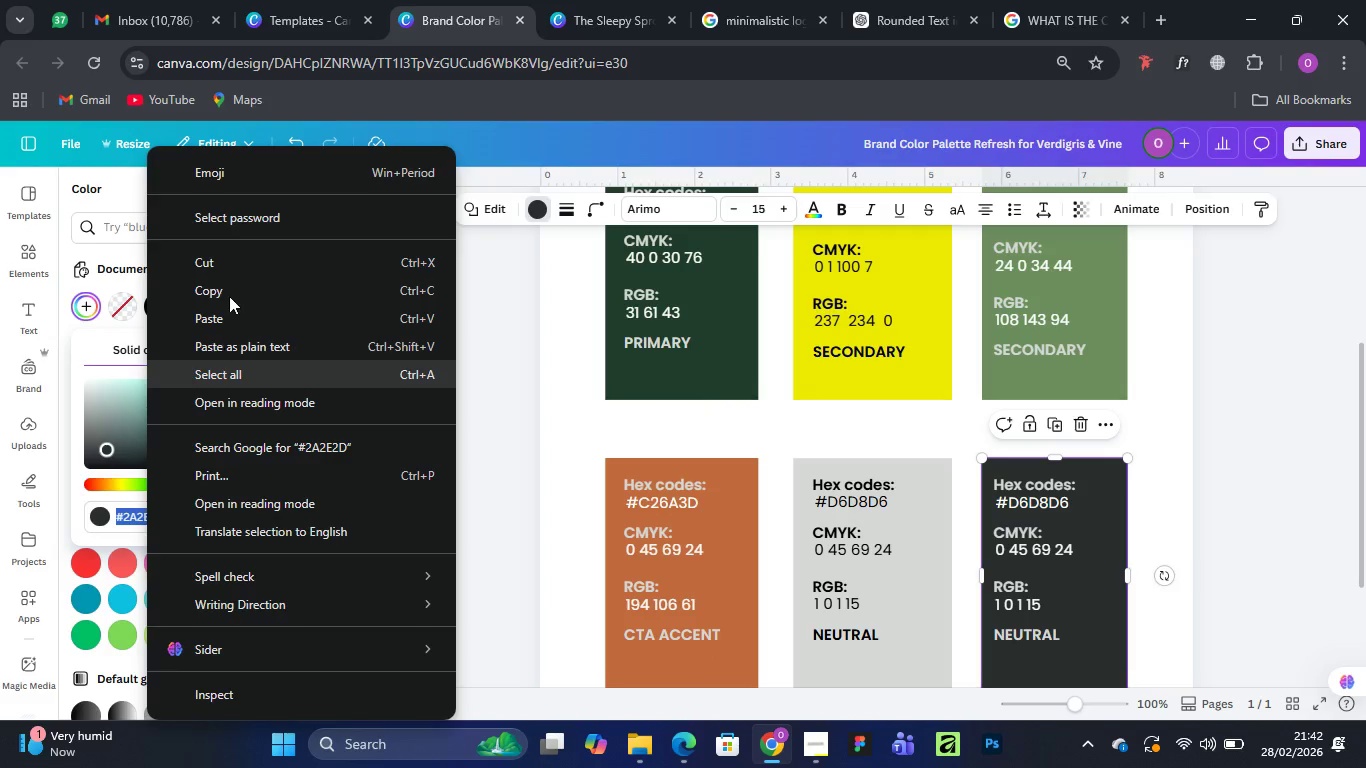 
left_click([231, 285])
 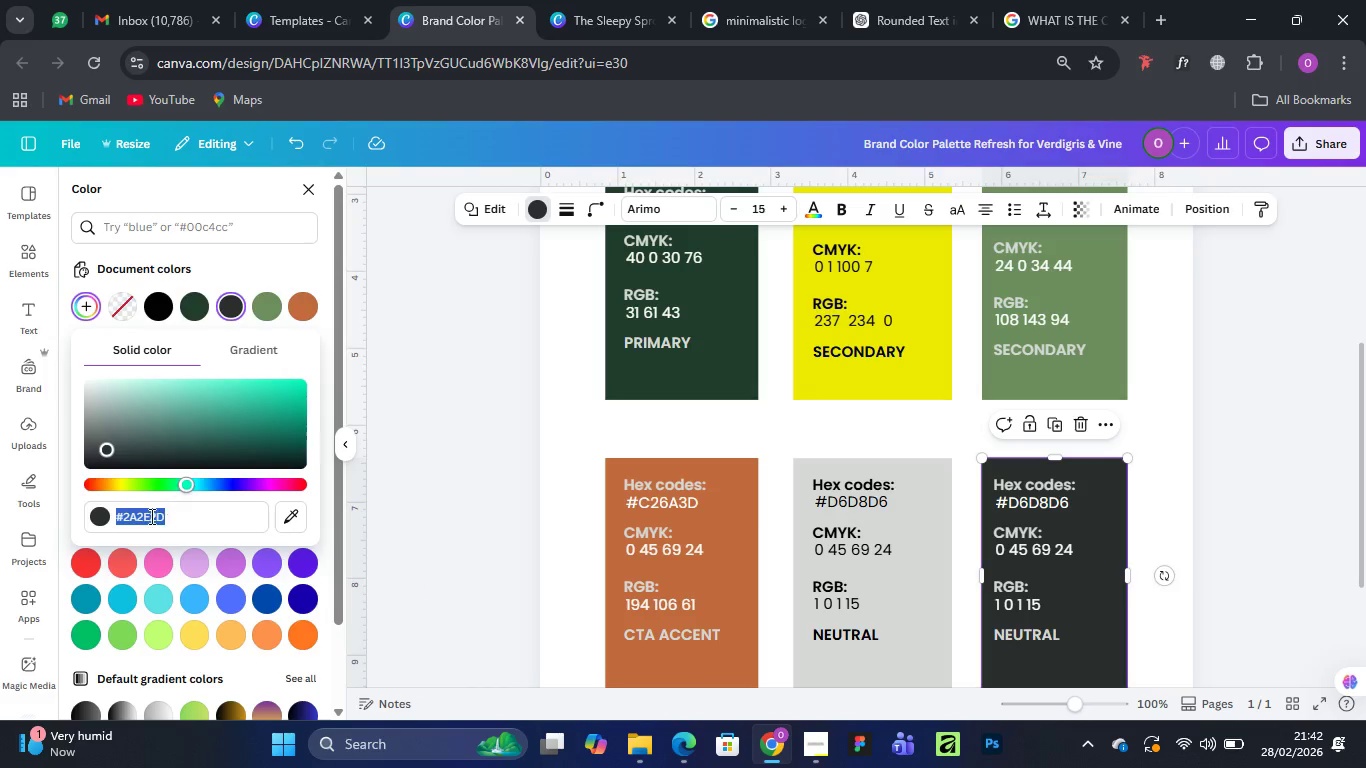 
right_click([148, 520])
 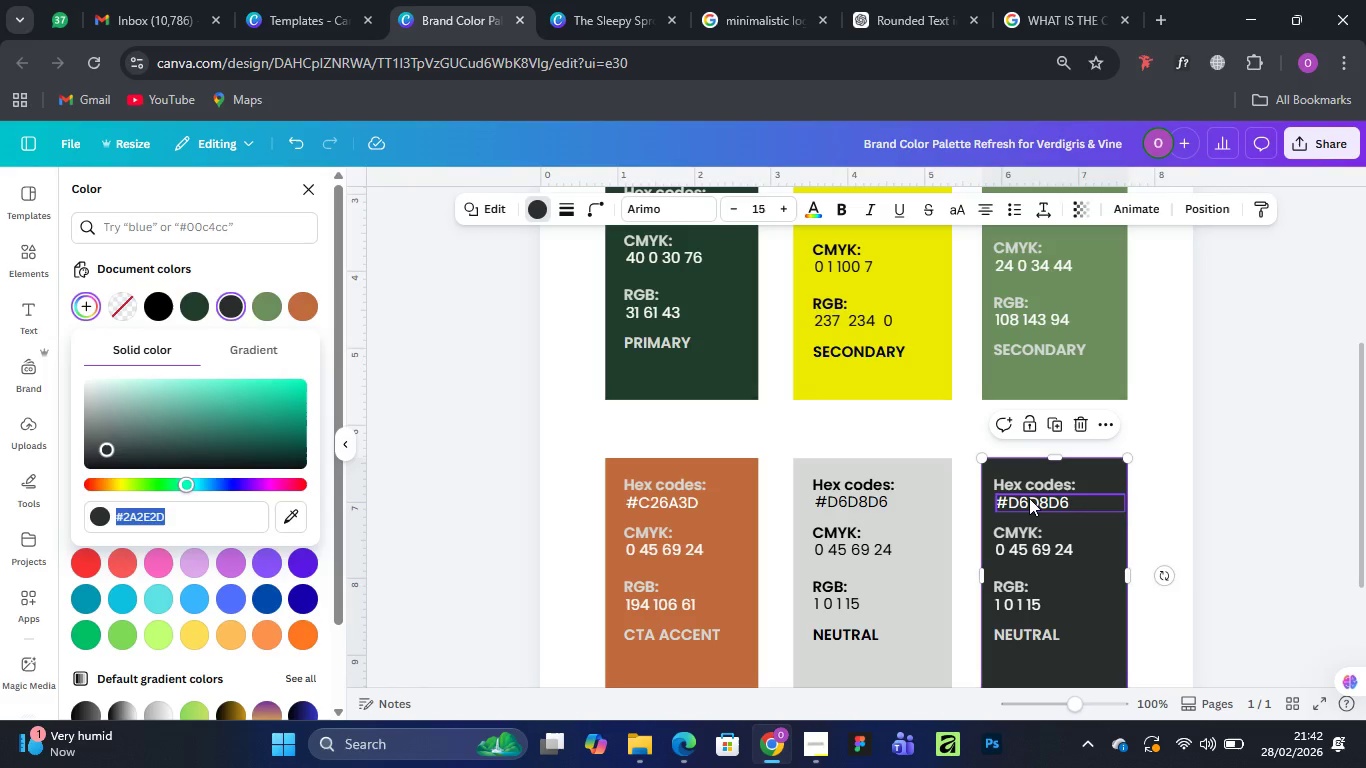 
double_click([1029, 498])
 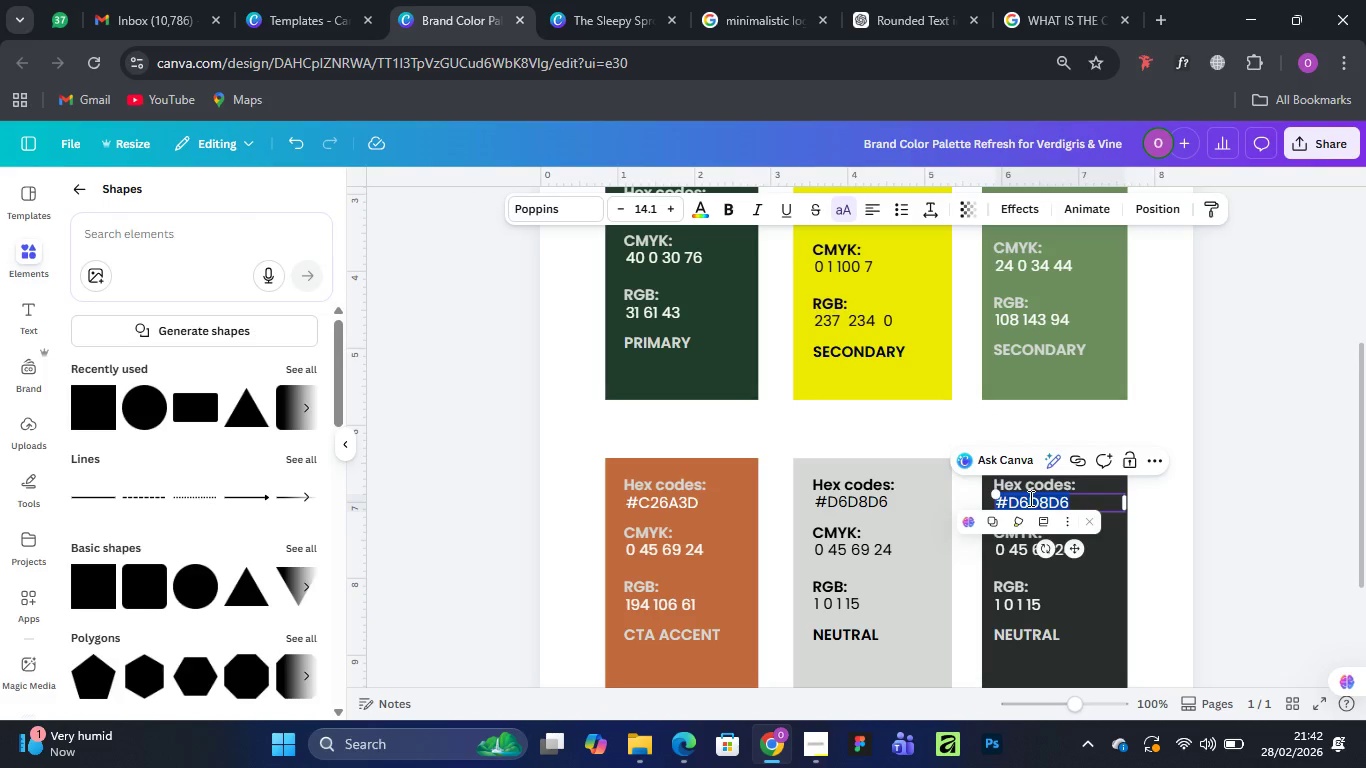 
key(Control+V)
 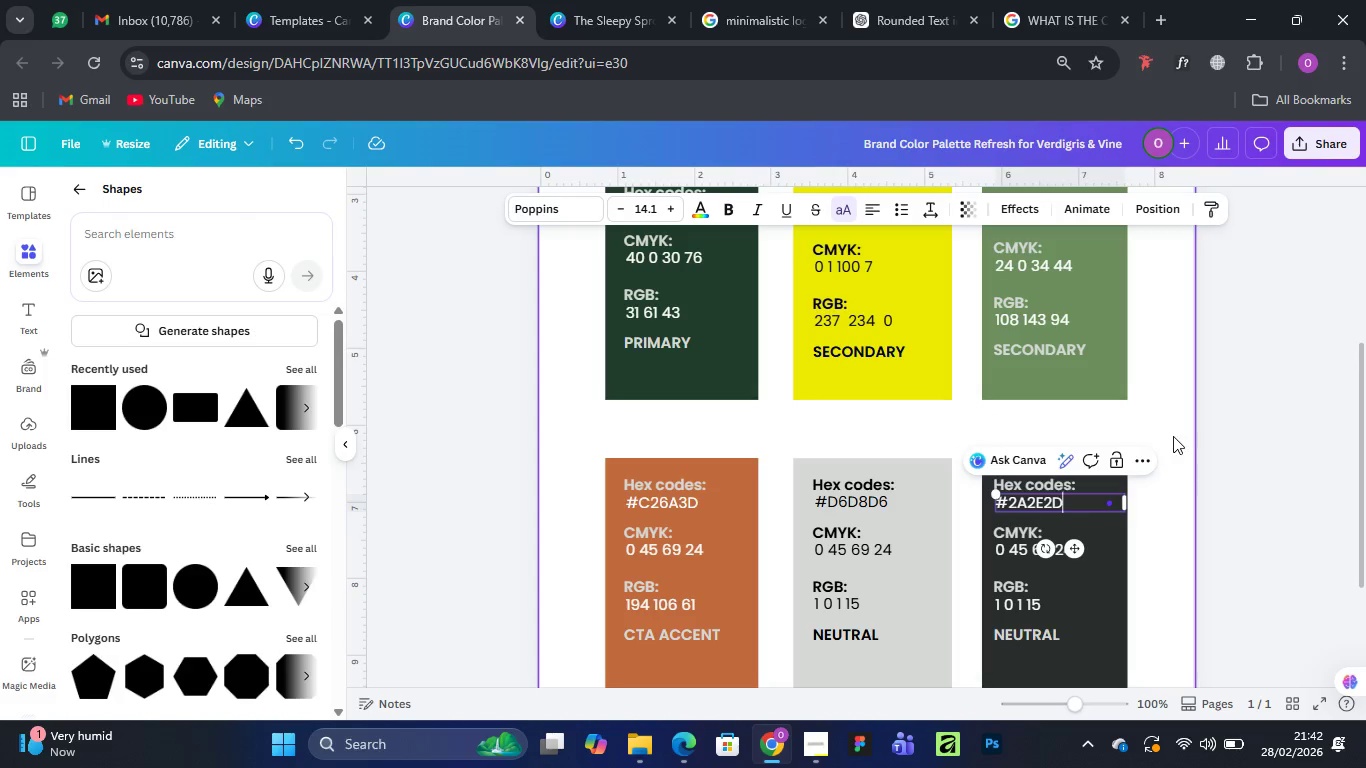 
left_click([1173, 425])
 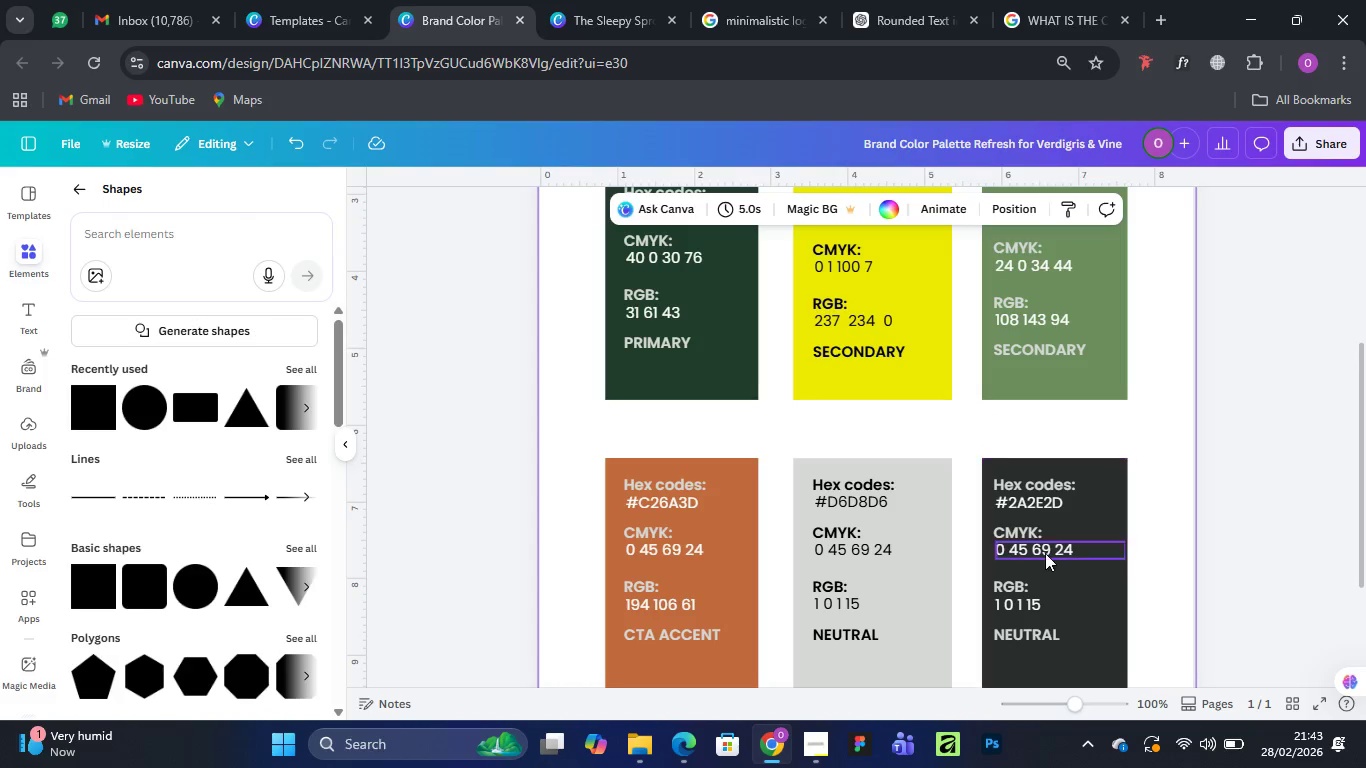 
left_click([1045, 552])
 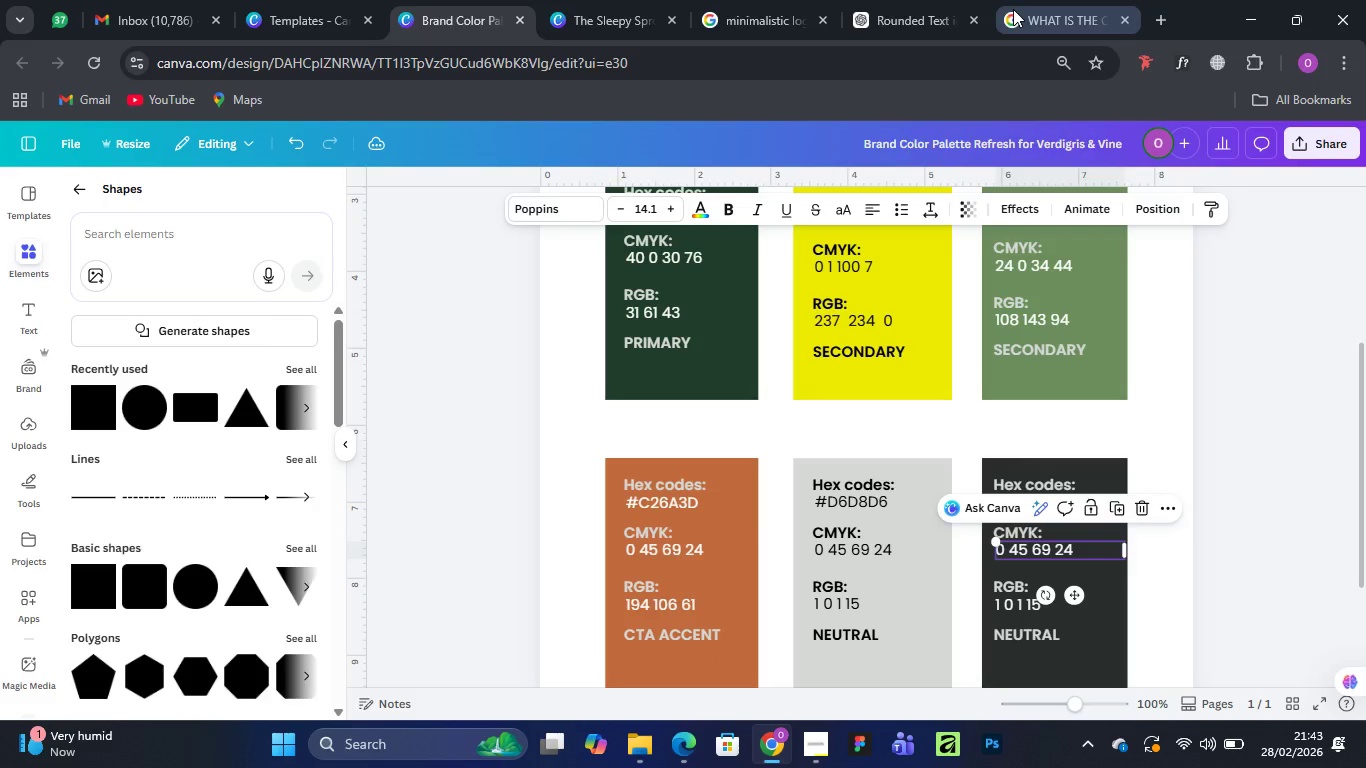 
left_click([1072, 20])
 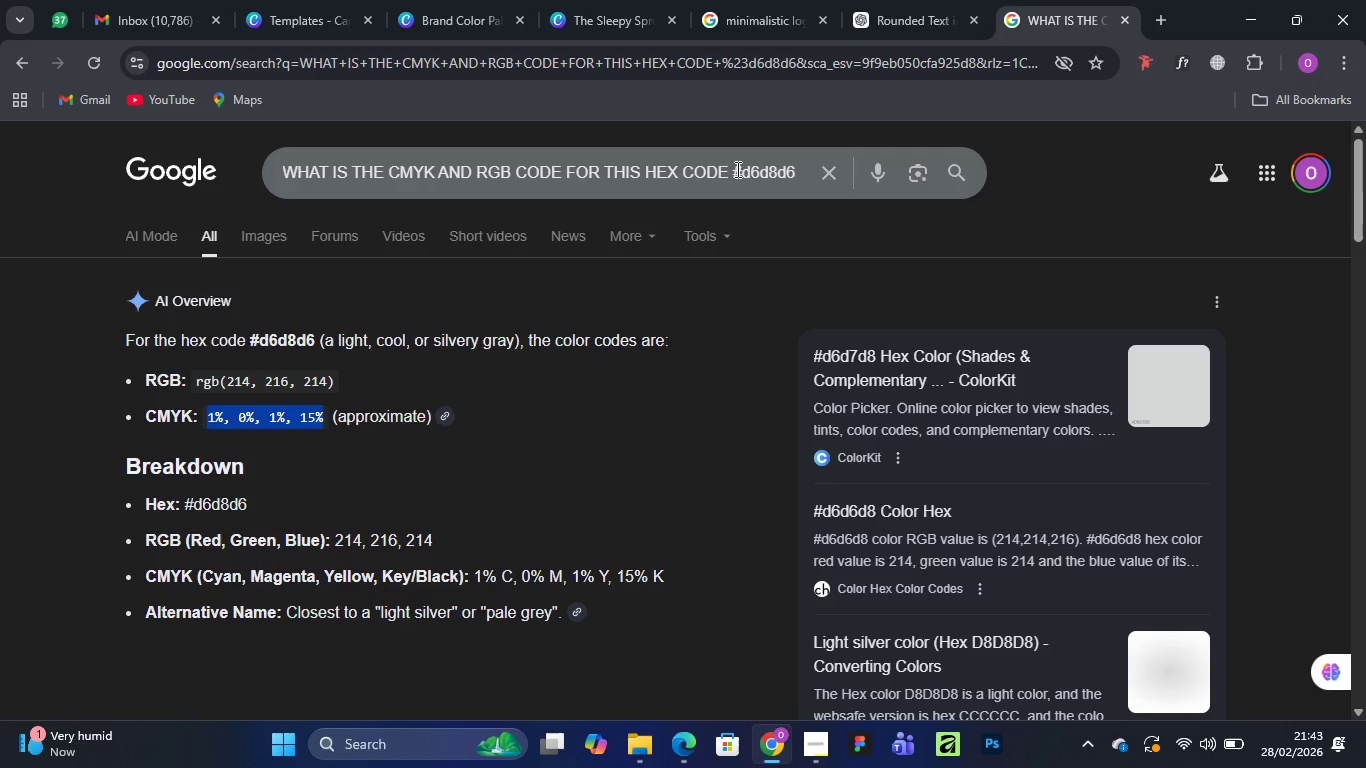 
left_click_drag(start_coordinate=[736, 169], to_coordinate=[795, 169])
 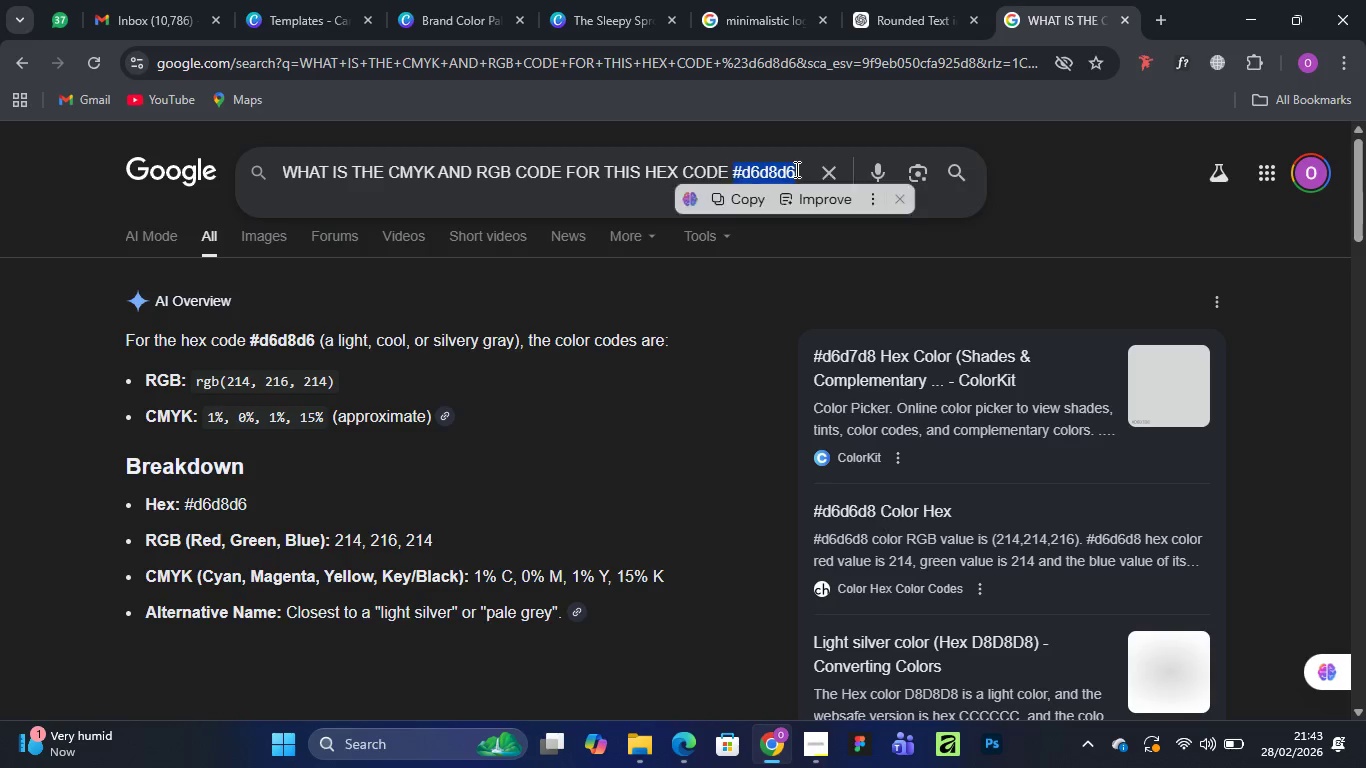 
key(Control+V)
 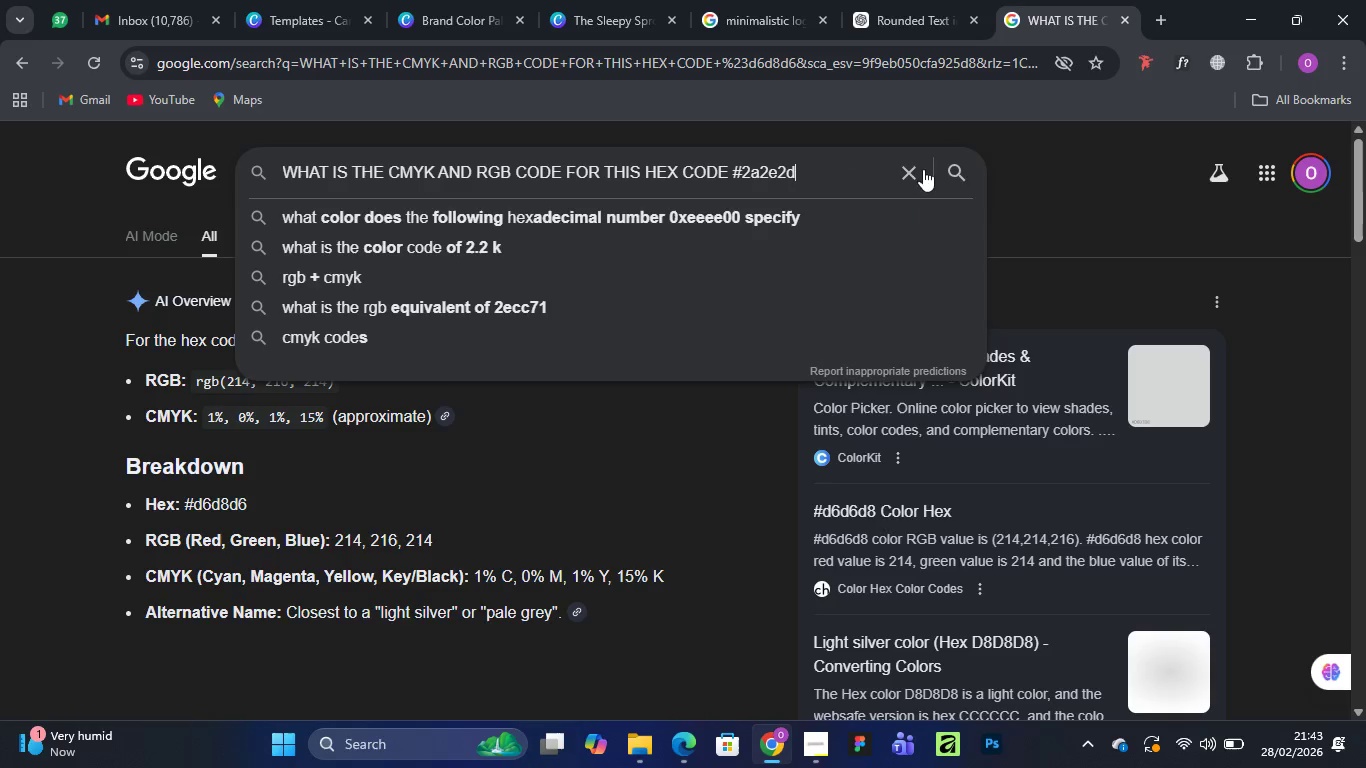 
left_click([960, 157])
 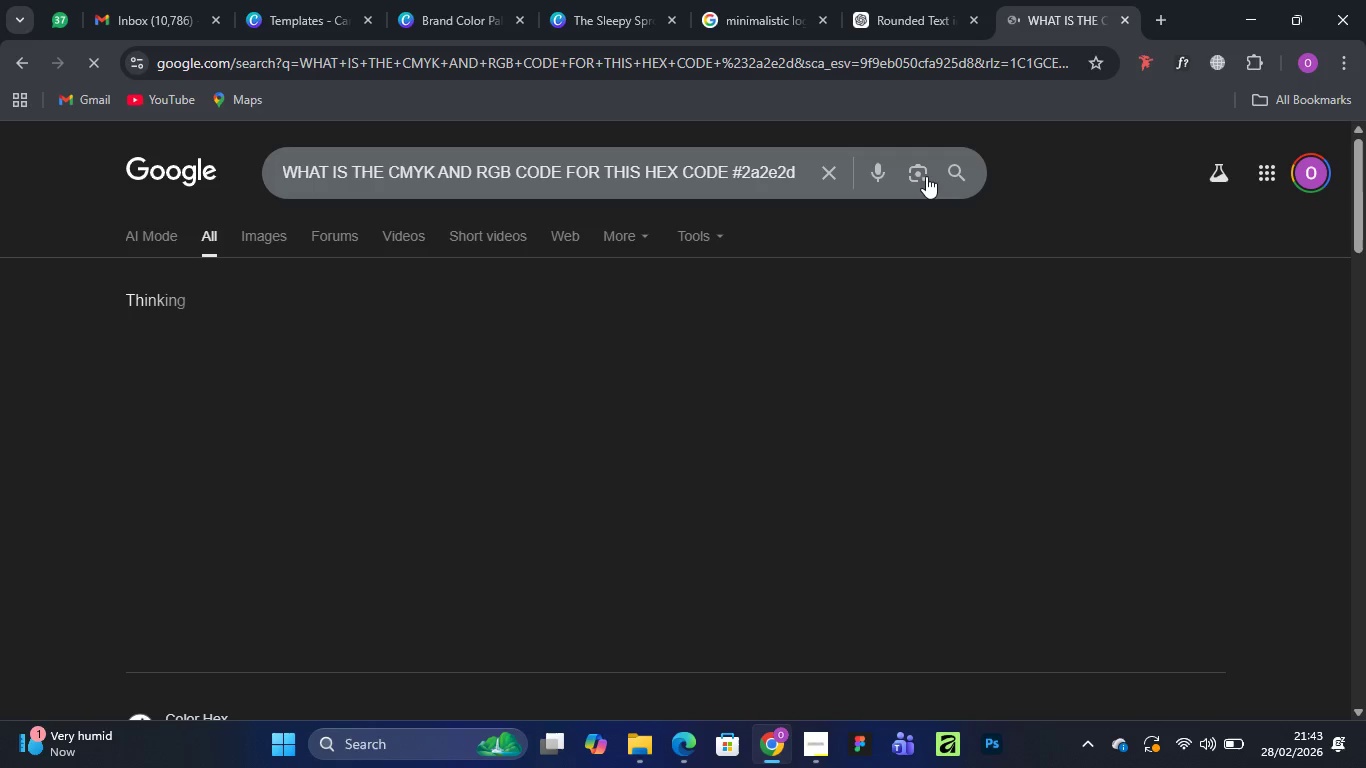 
wait(10.44)
 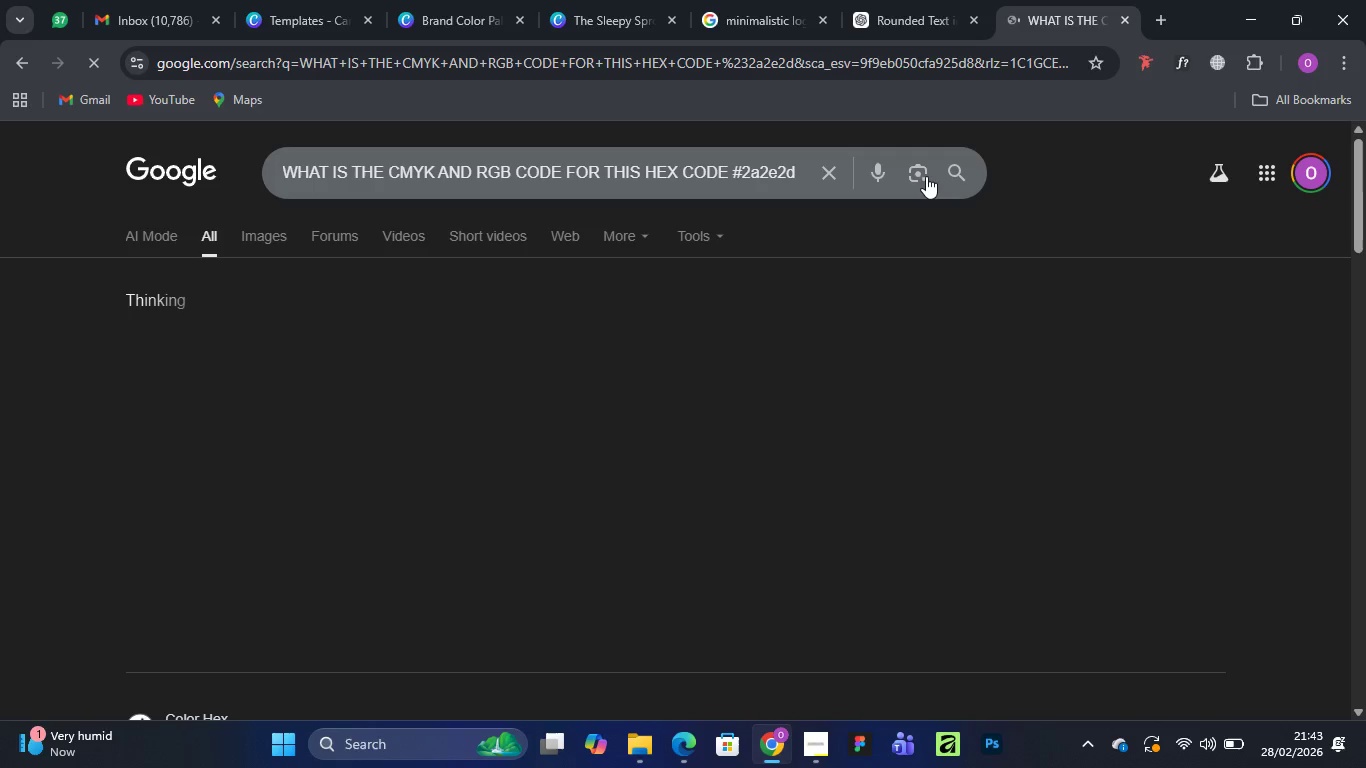 
left_click_drag(start_coordinate=[227, 405], to_coordinate=[303, 401])
 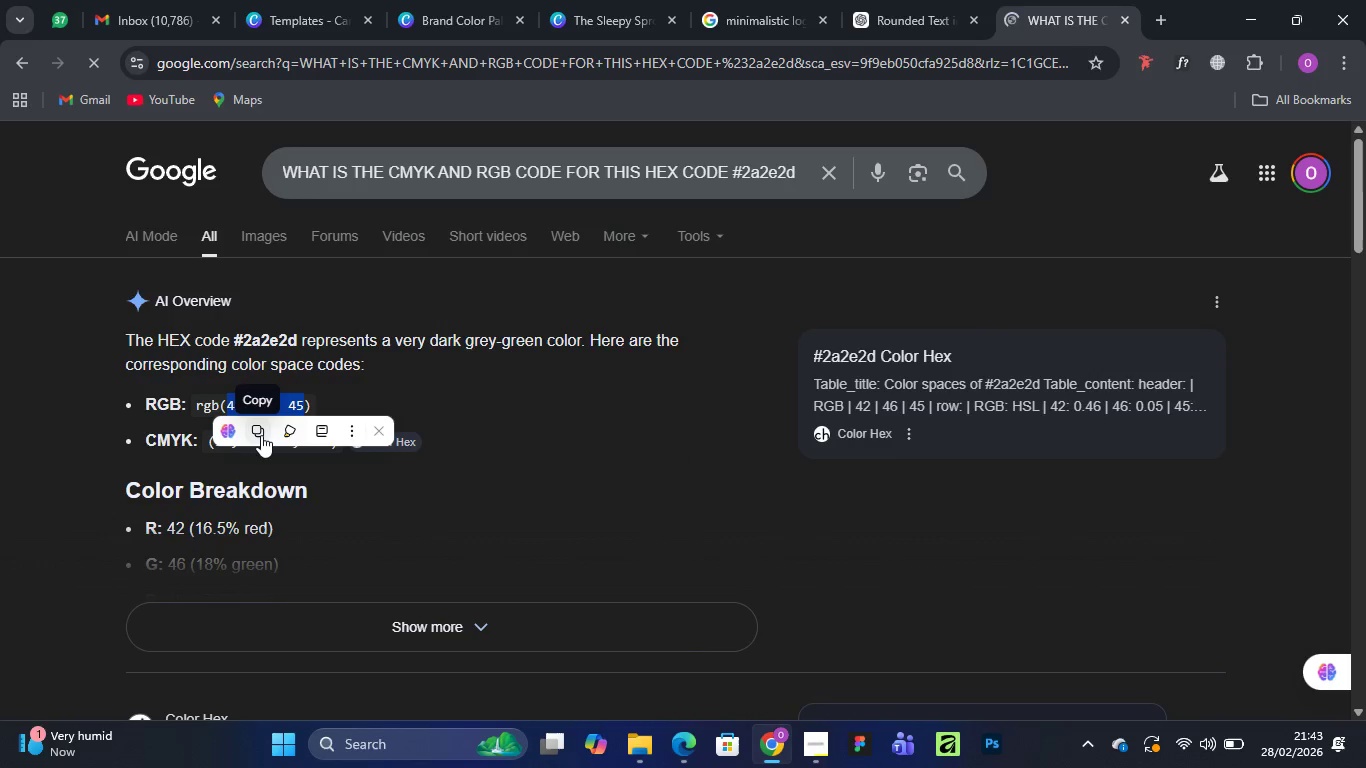 
left_click([261, 435])
 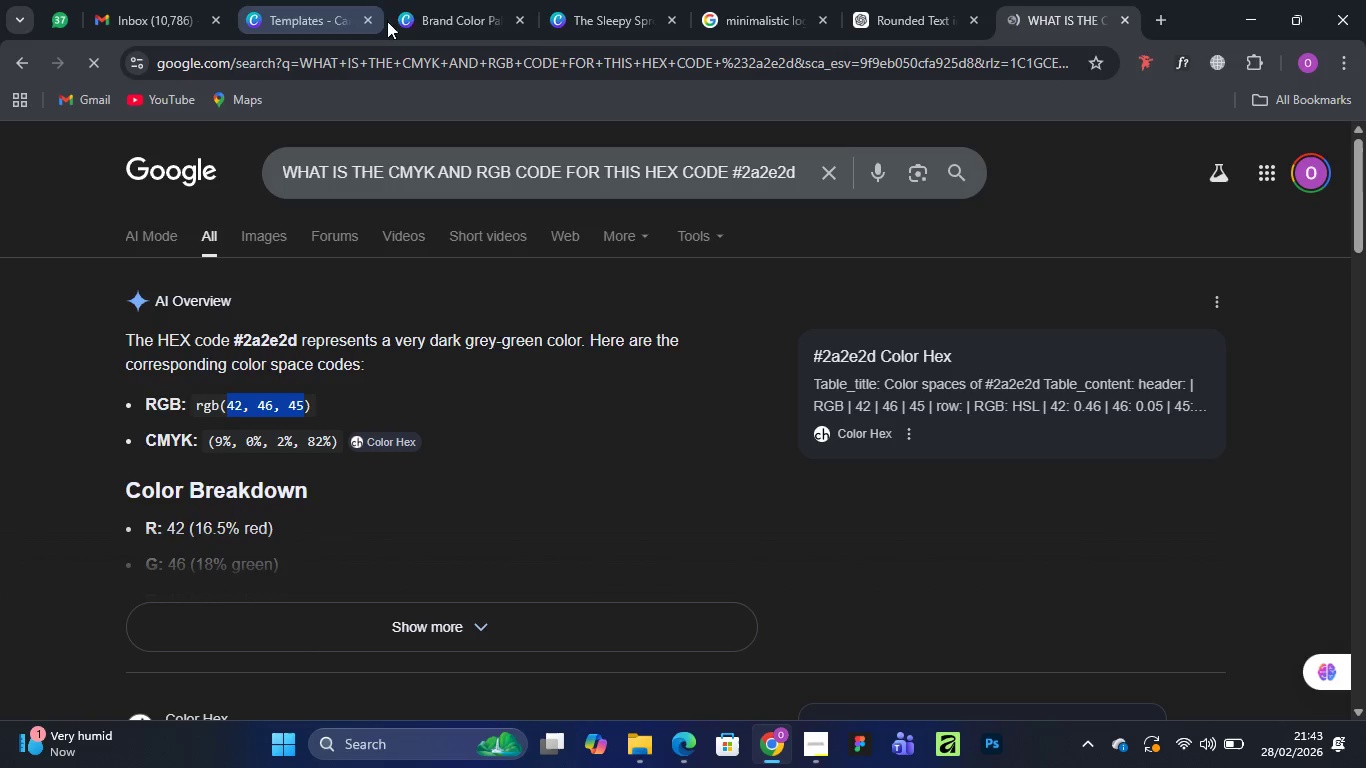 
left_click([457, 21])
 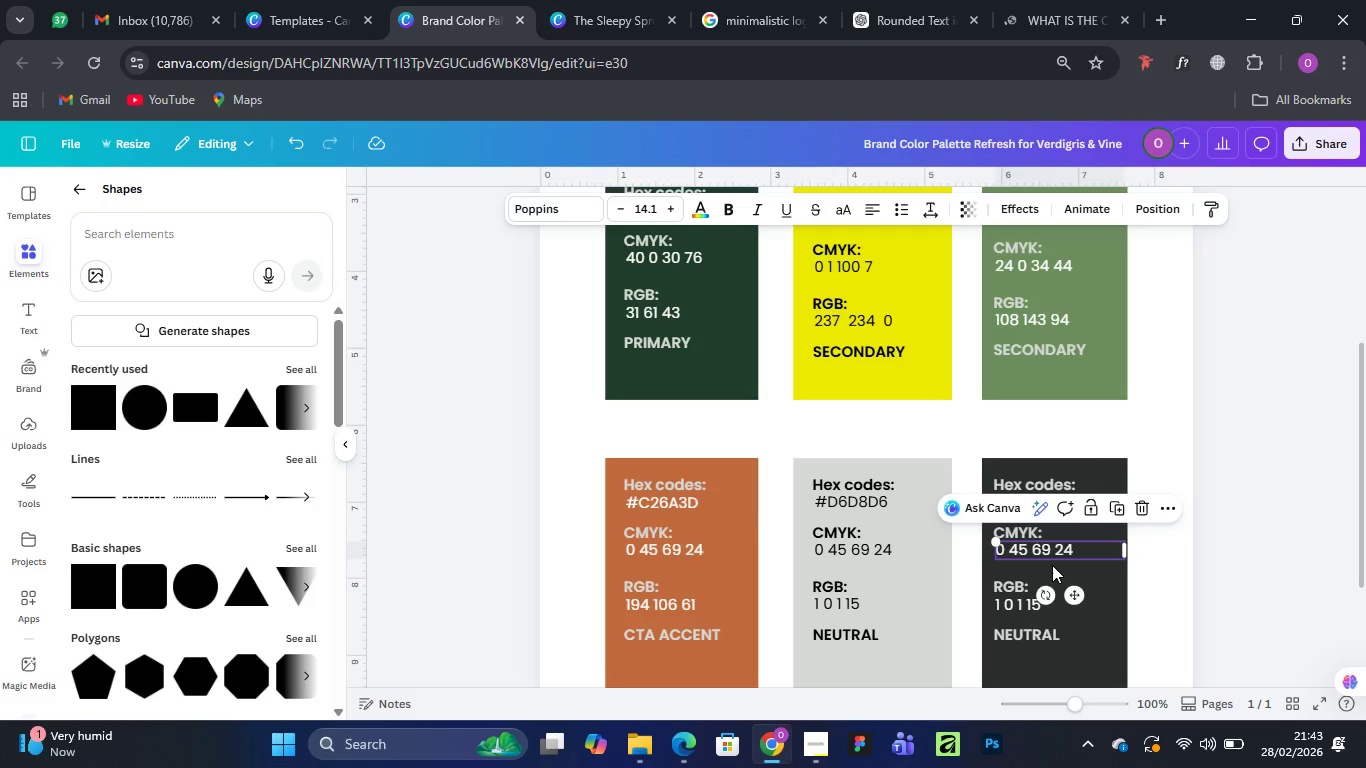 
left_click([1010, 600])
 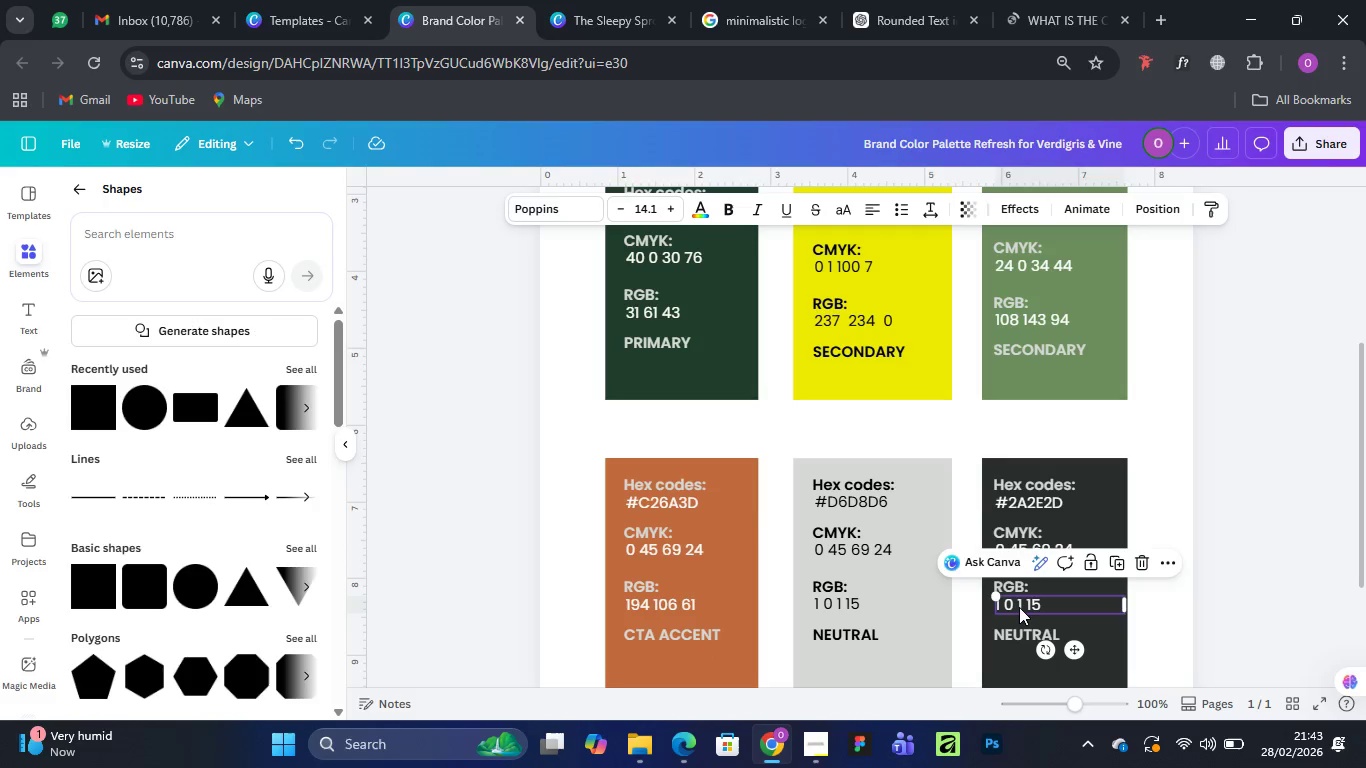 
double_click([1019, 607])
 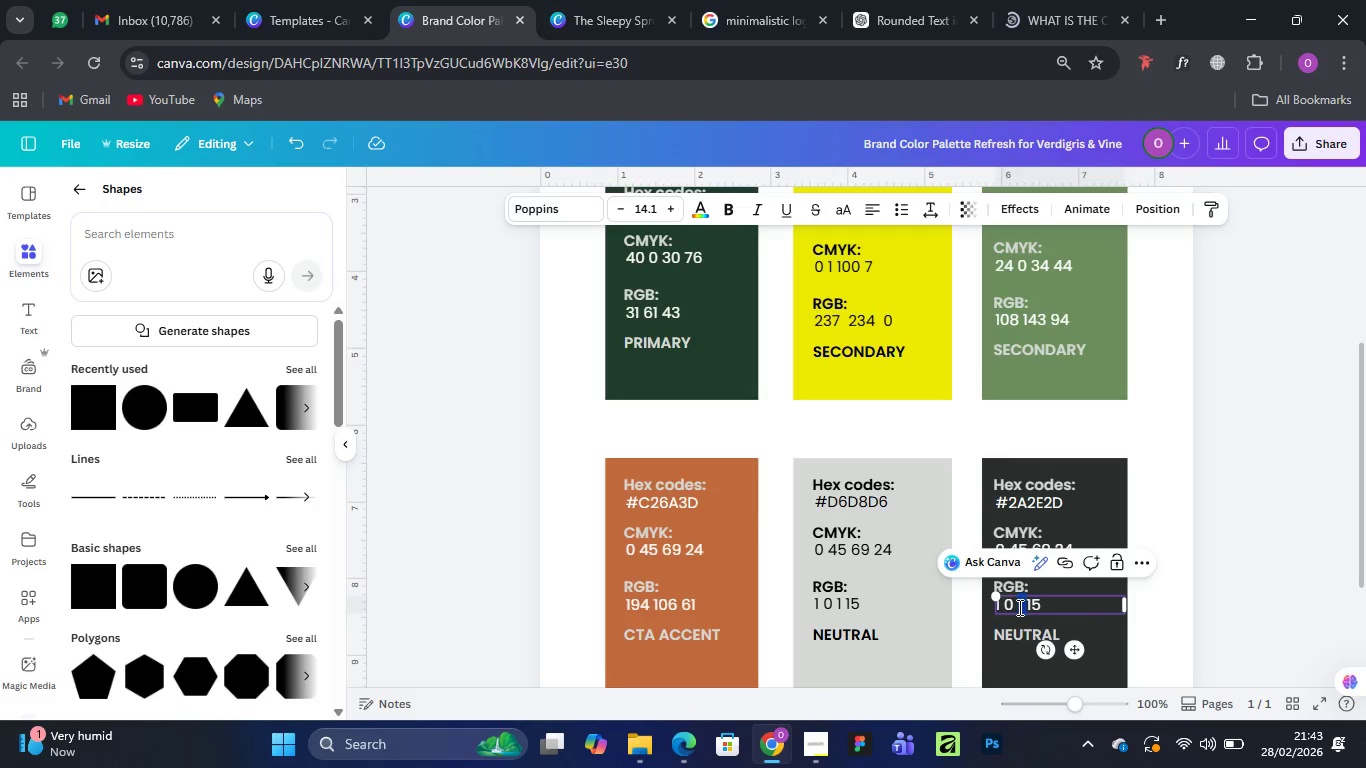 
left_click([1018, 607])
 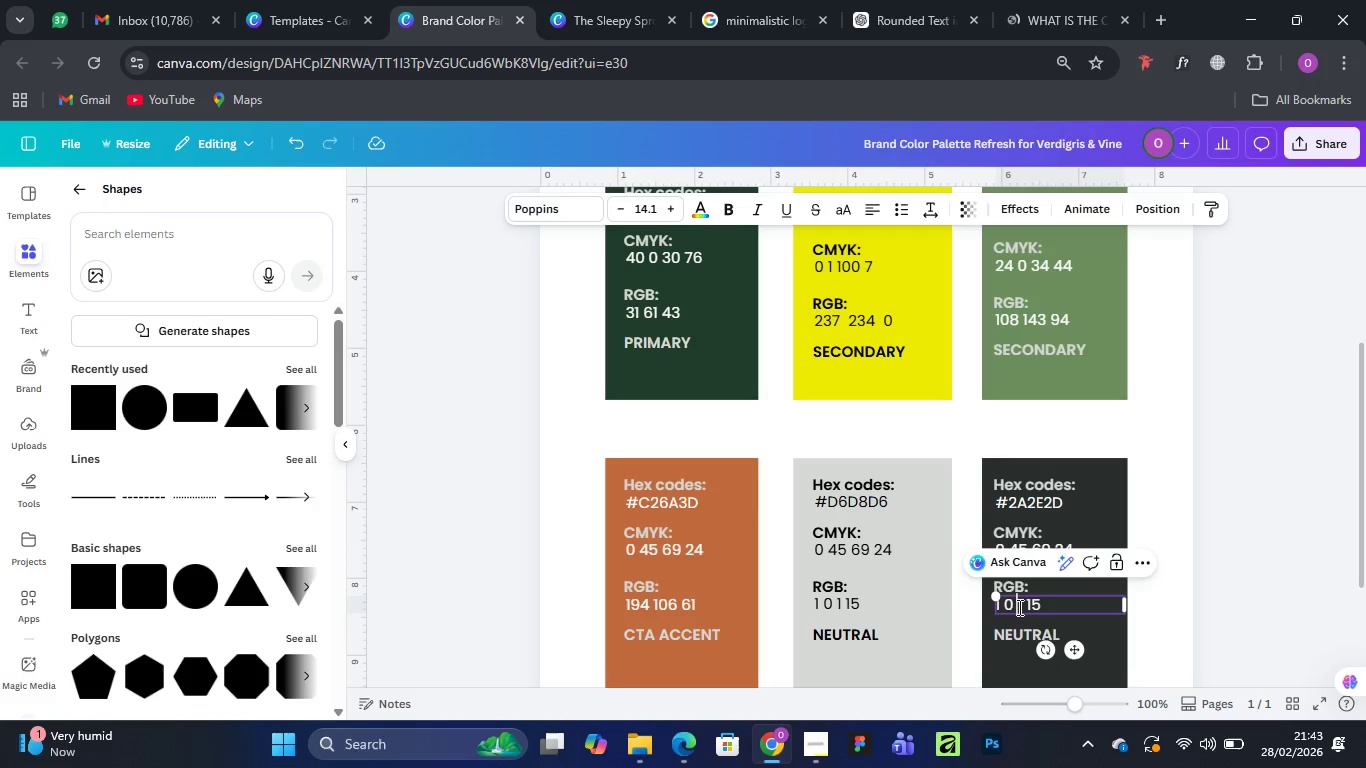 
key(Control+A)
 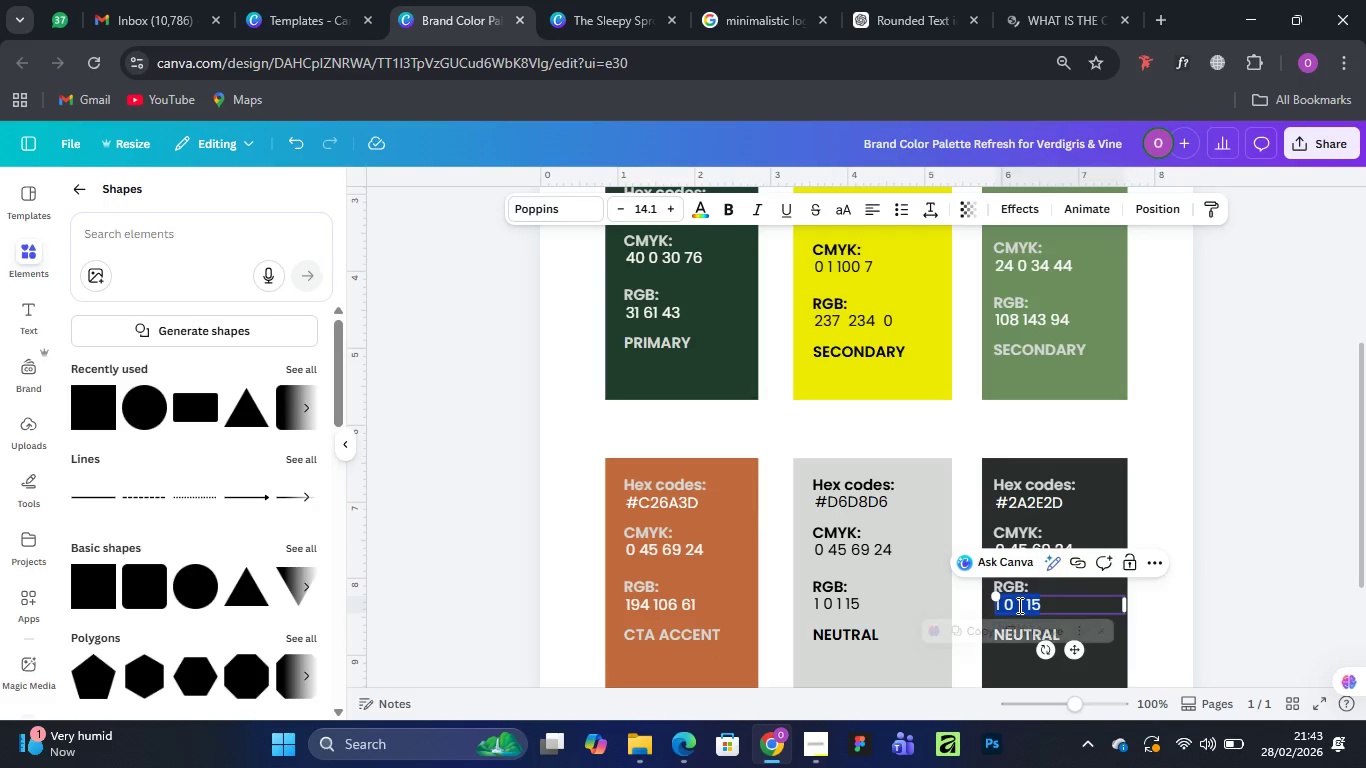 
key(Control+V)
 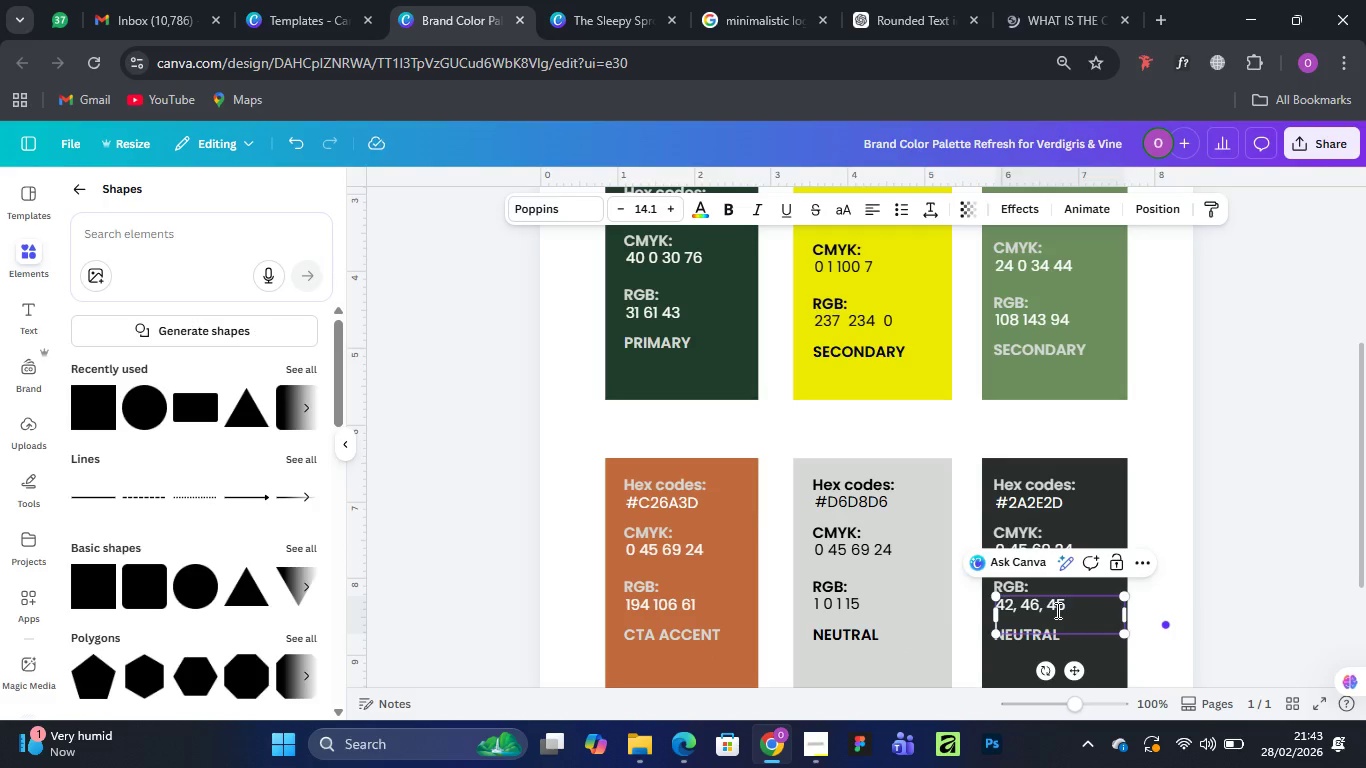 
key(Backspace)
 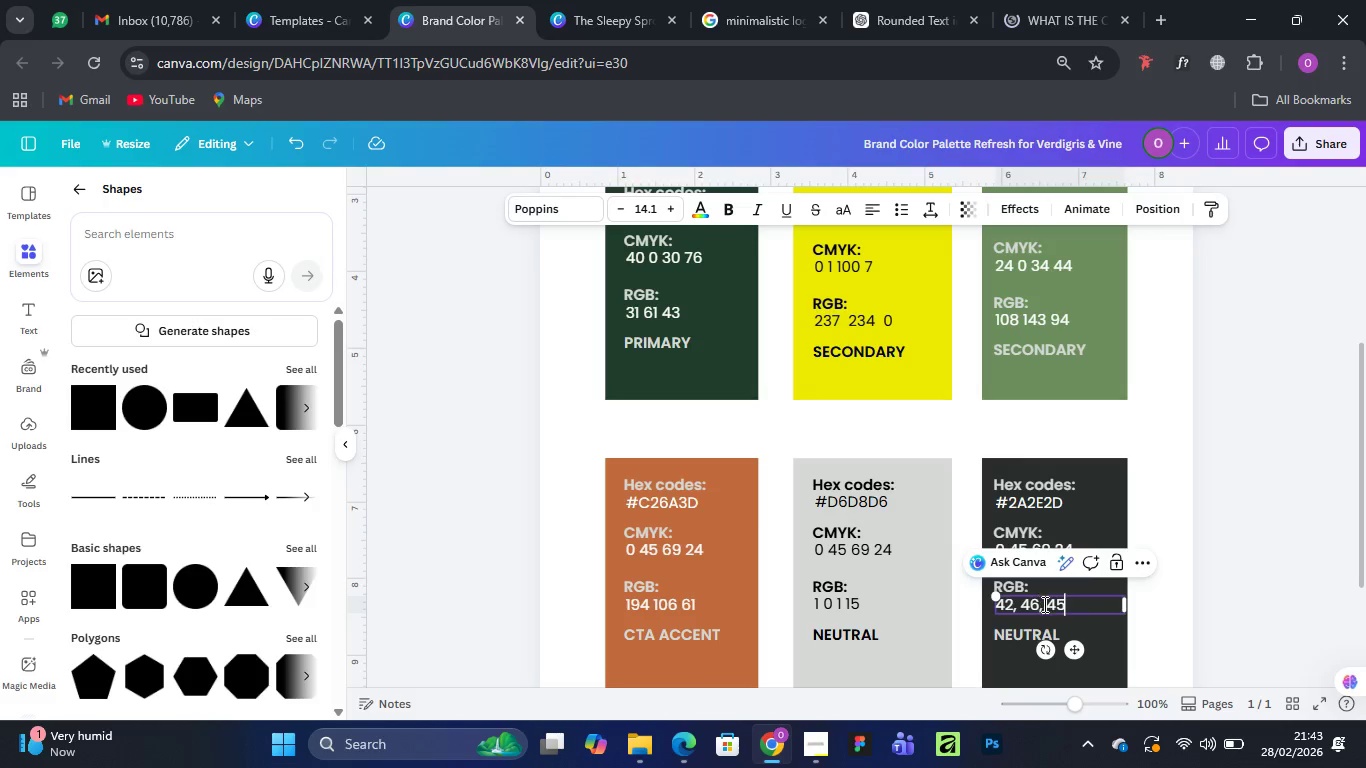 
left_click([1043, 604])
 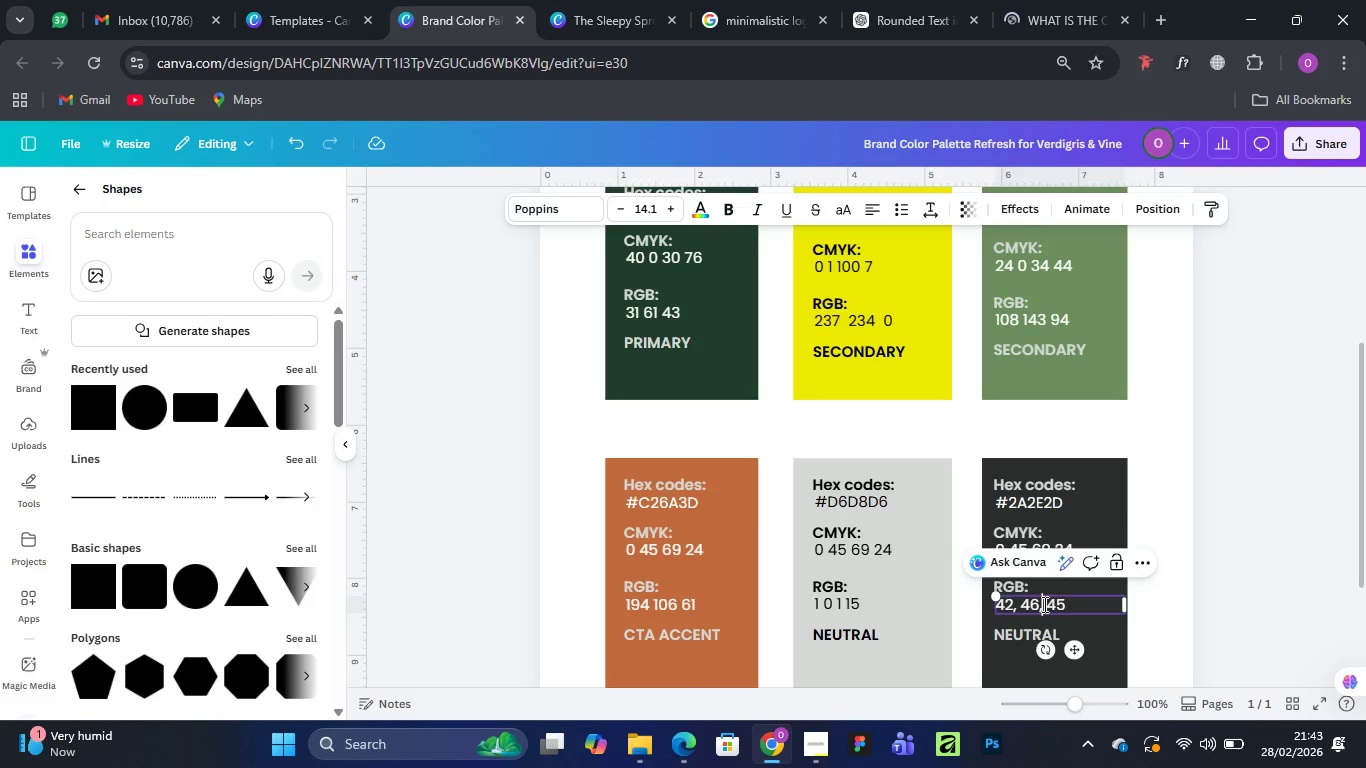 
key(Backspace)
 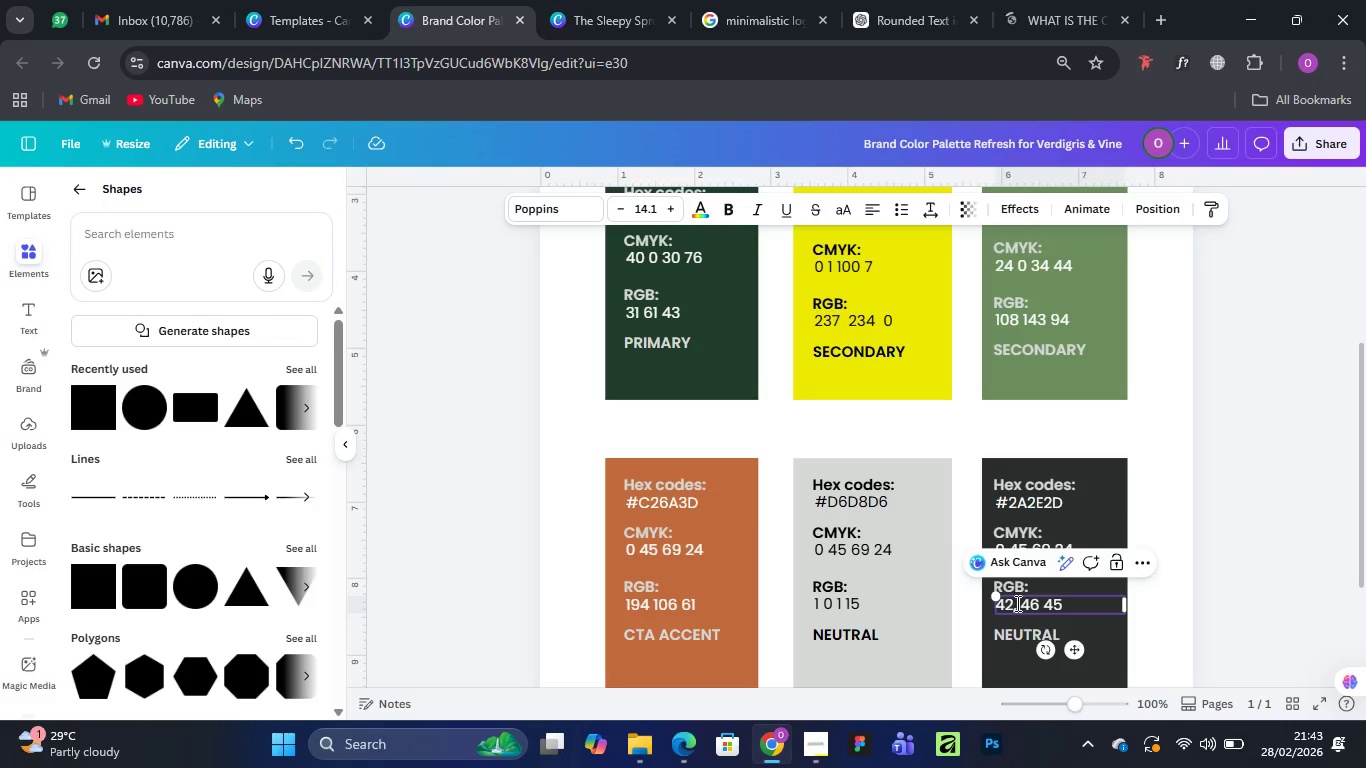 
left_click([1016, 603])
 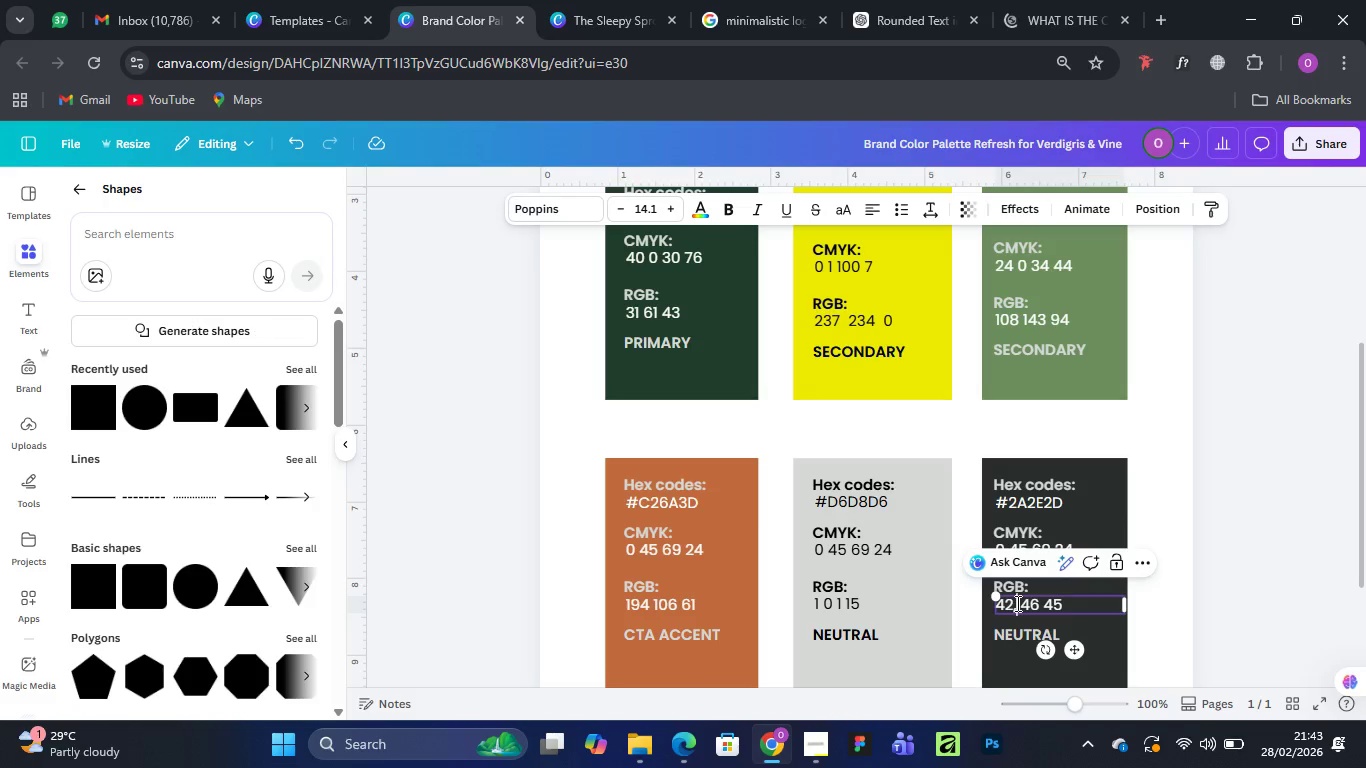 
key(Backspace)
 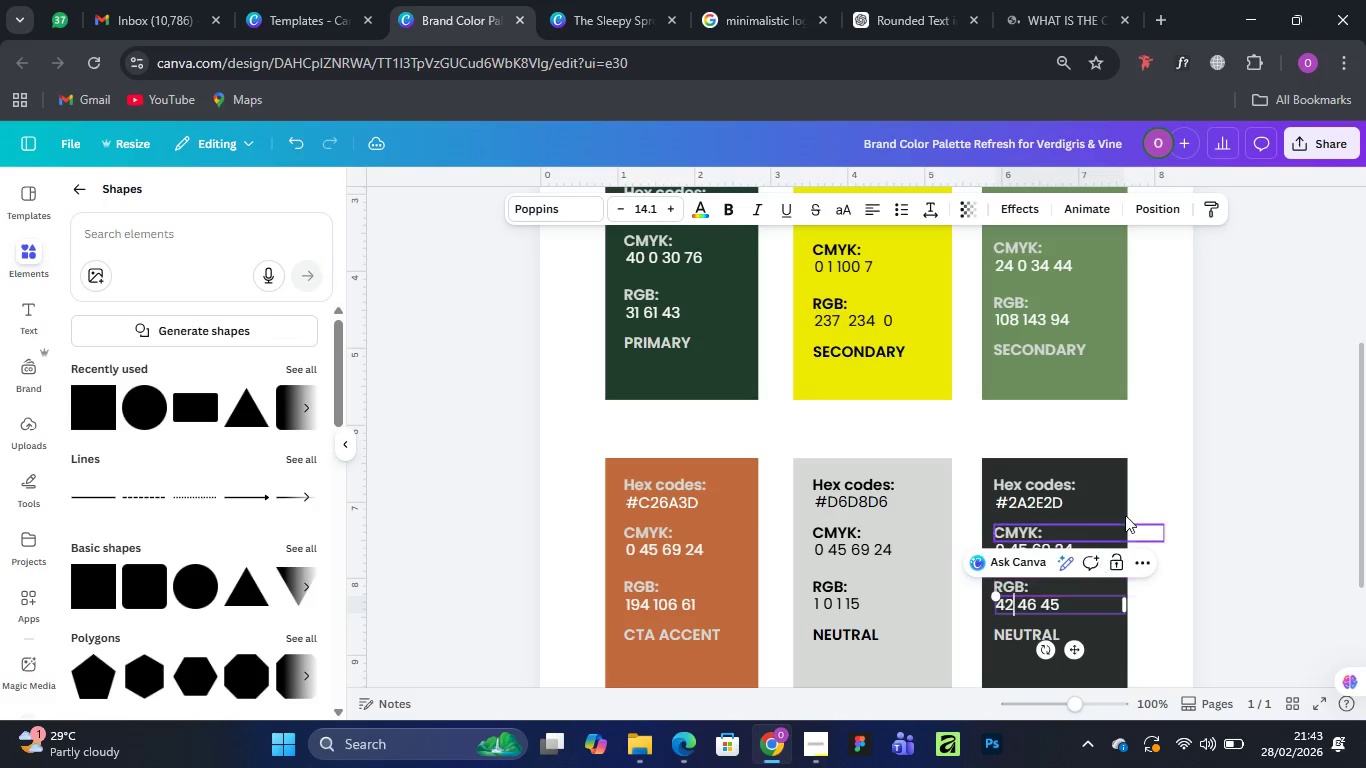 
left_click([1169, 473])
 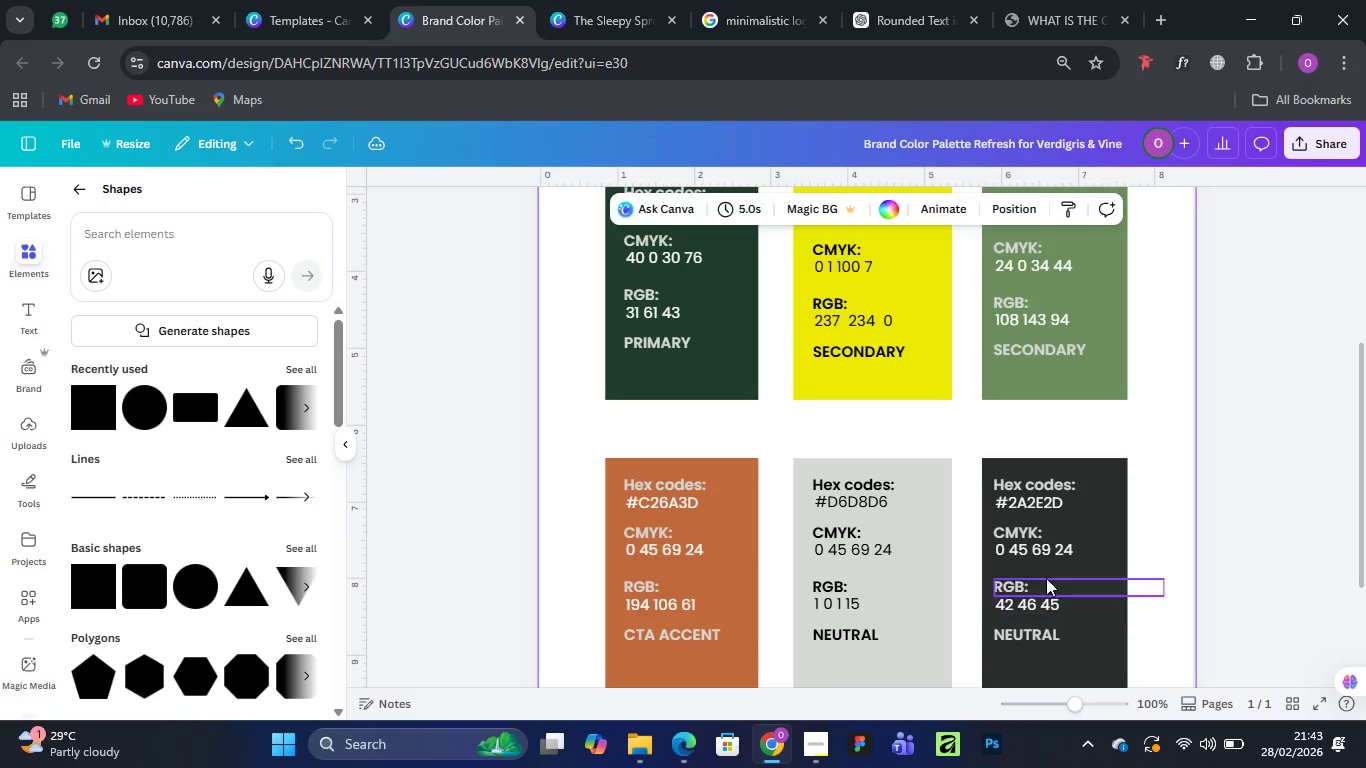 
left_click([1042, 550])
 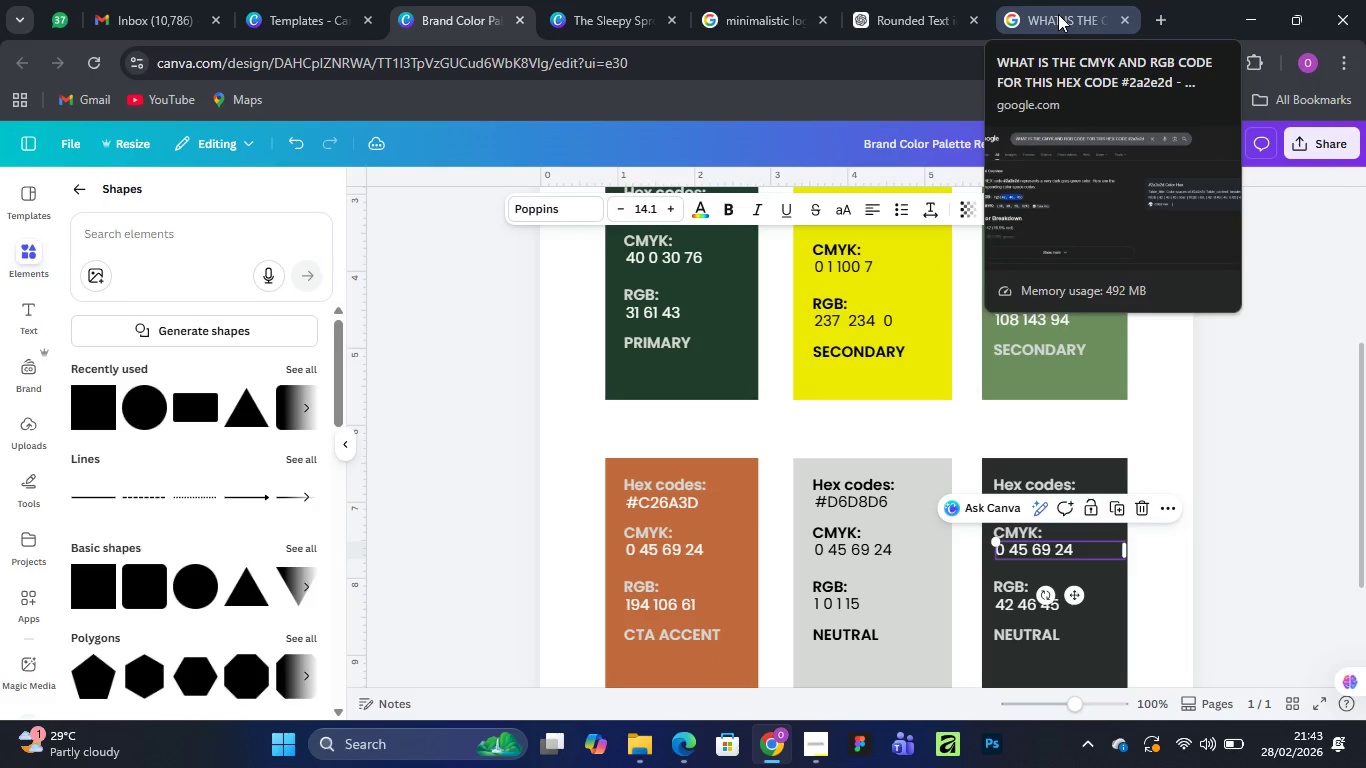 
left_click([1058, 14])
 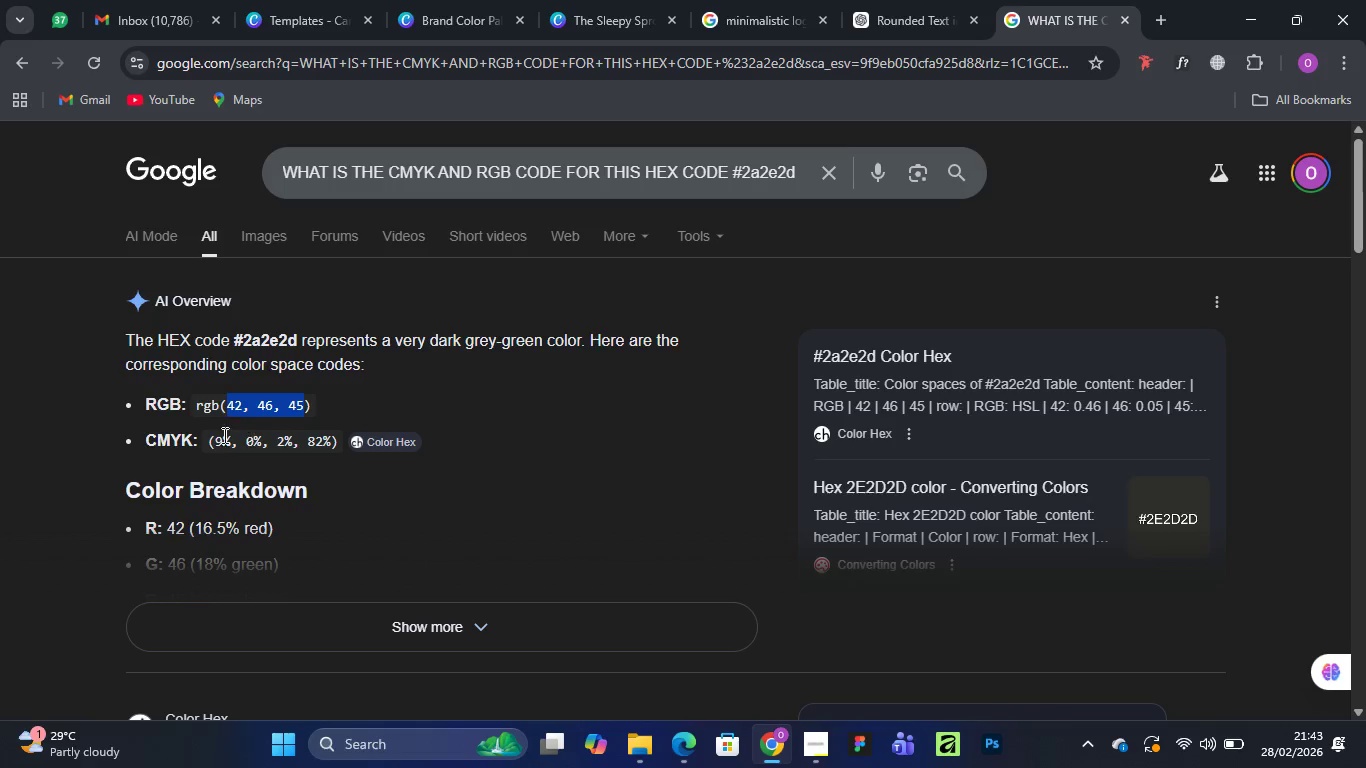 
left_click_drag(start_coordinate=[216, 443], to_coordinate=[329, 440])
 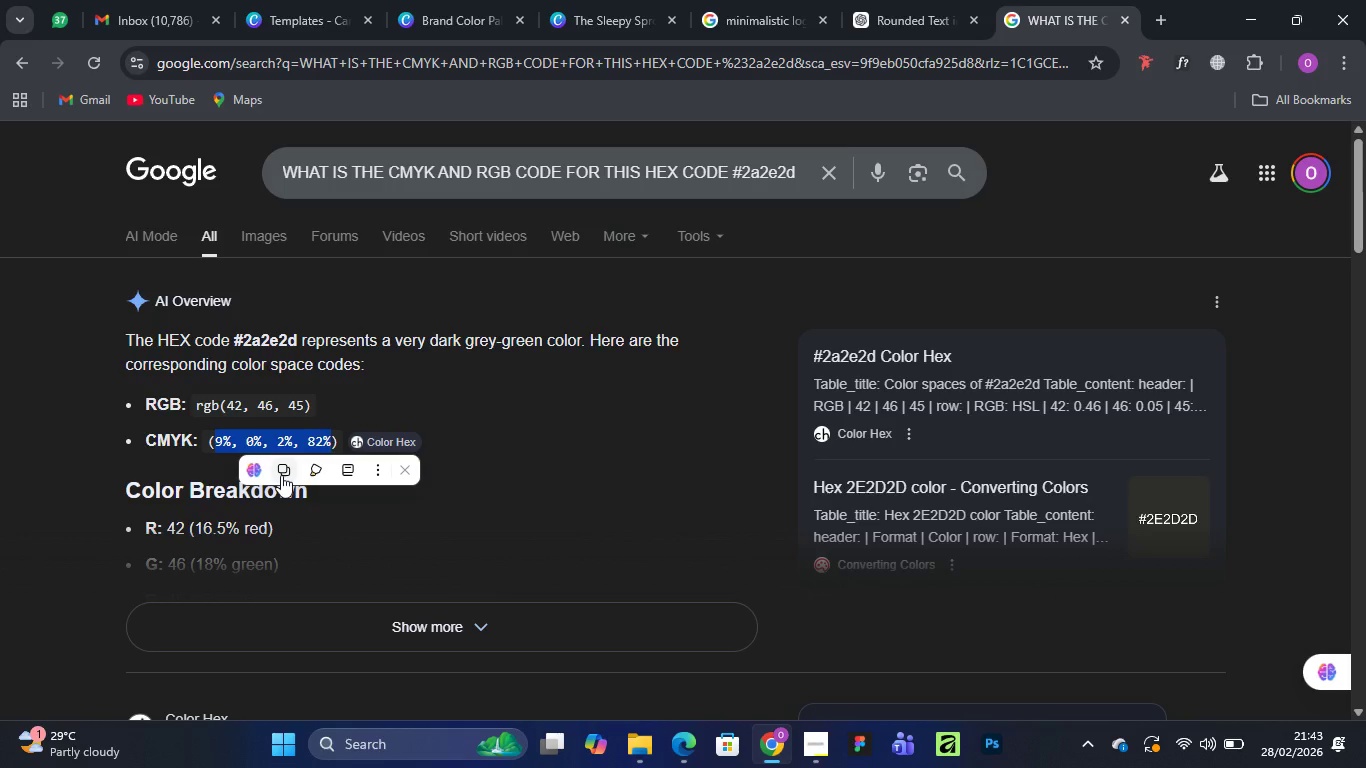 
left_click([281, 475])
 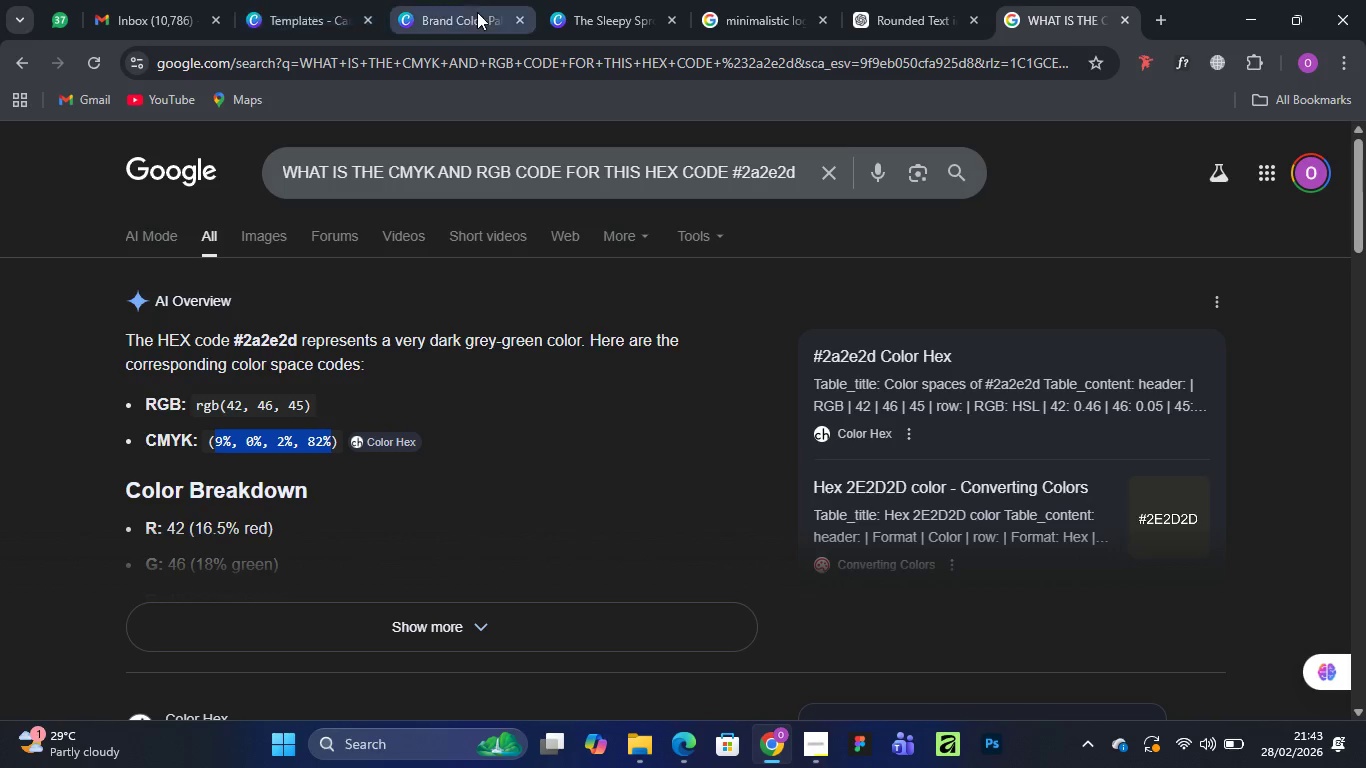 
left_click([477, 12])
 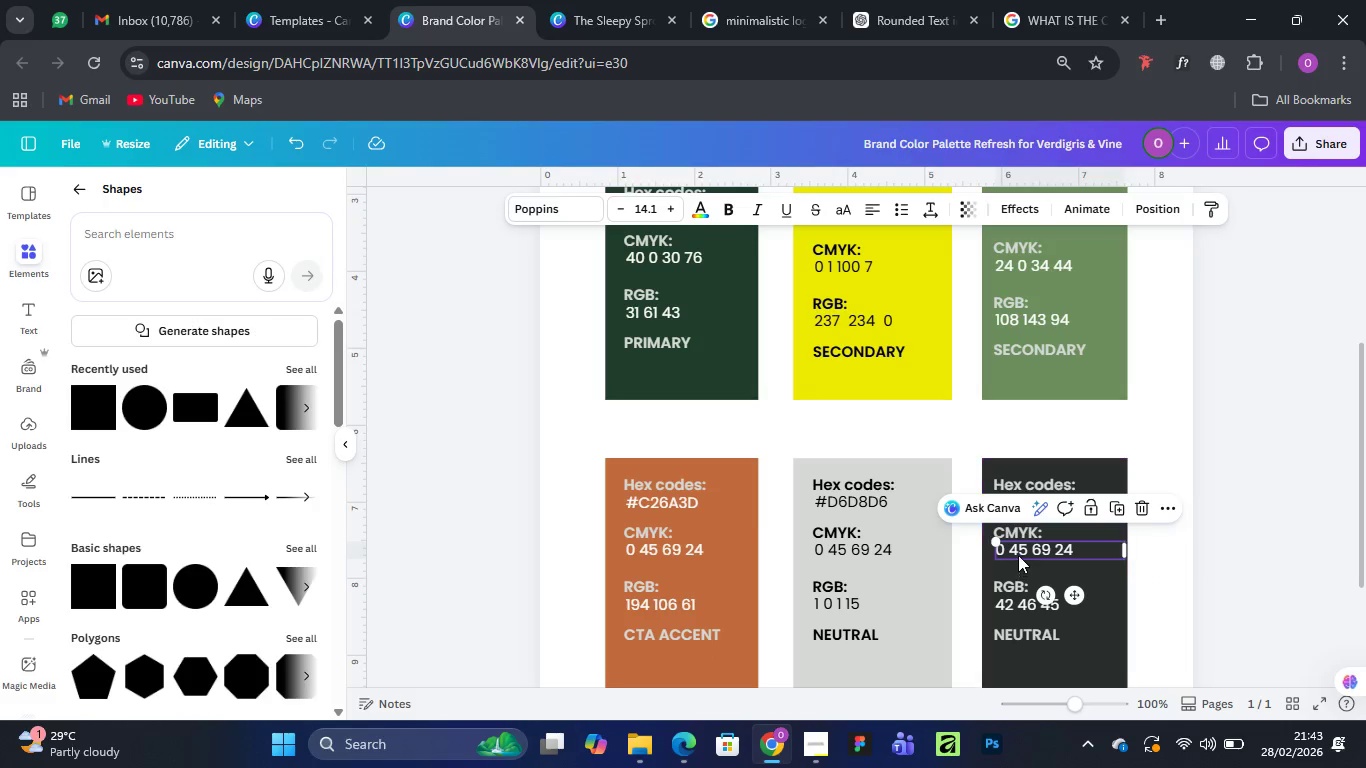 
double_click([1019, 550])
 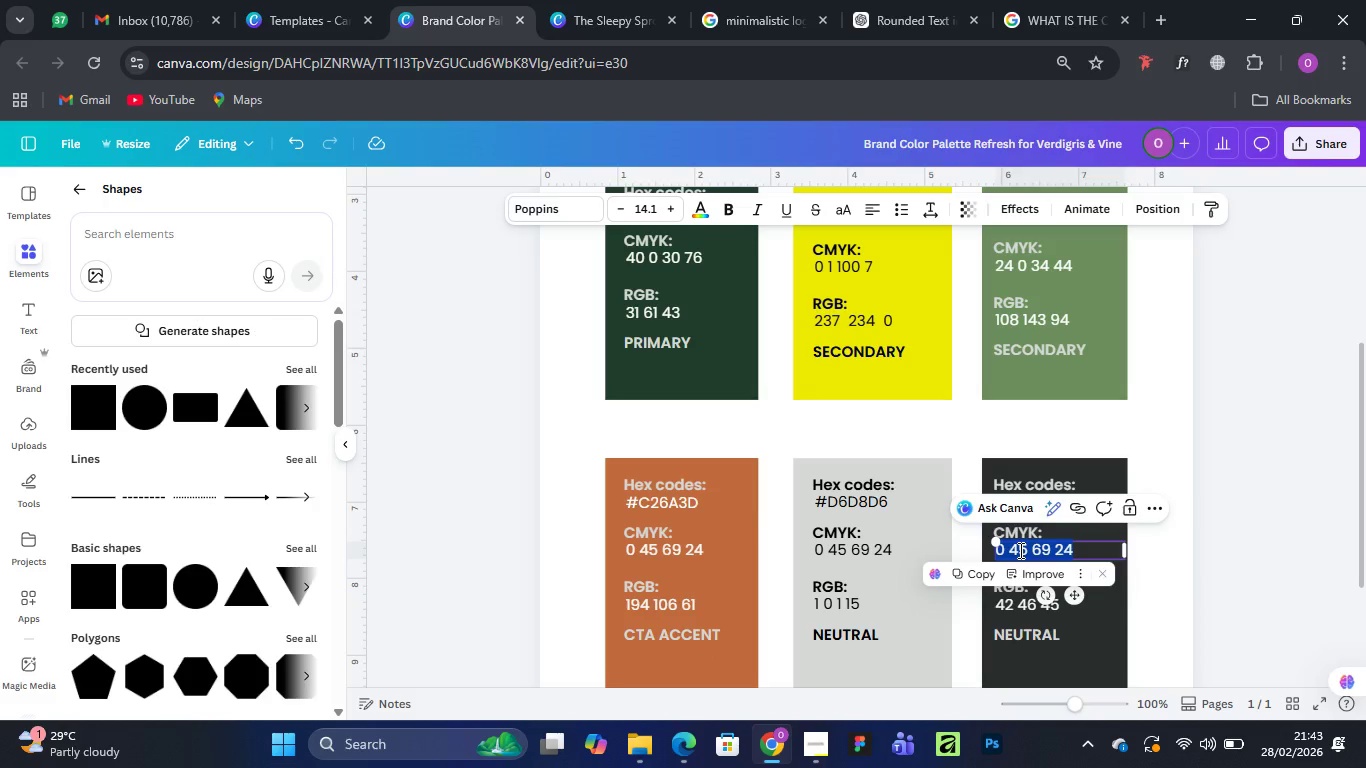 
key(Control+V)
 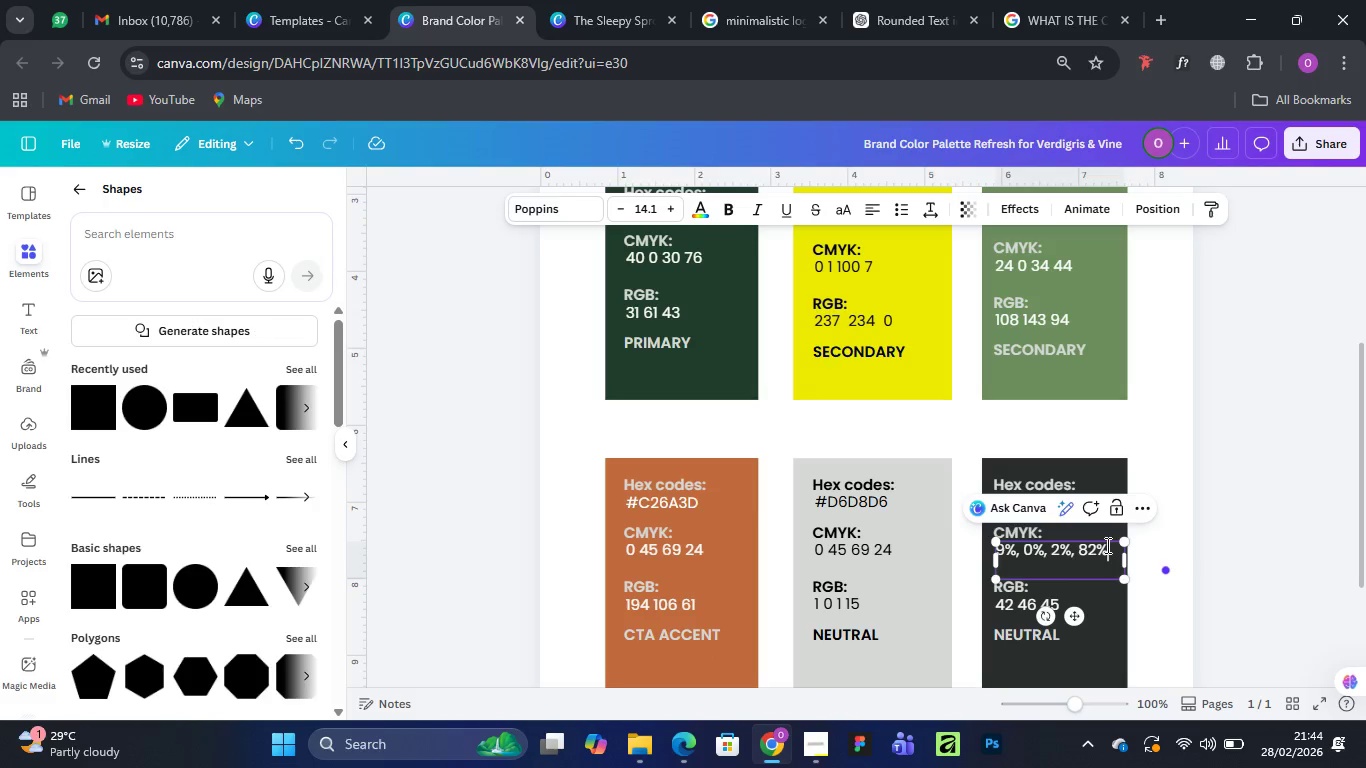 
key(Backspace)
 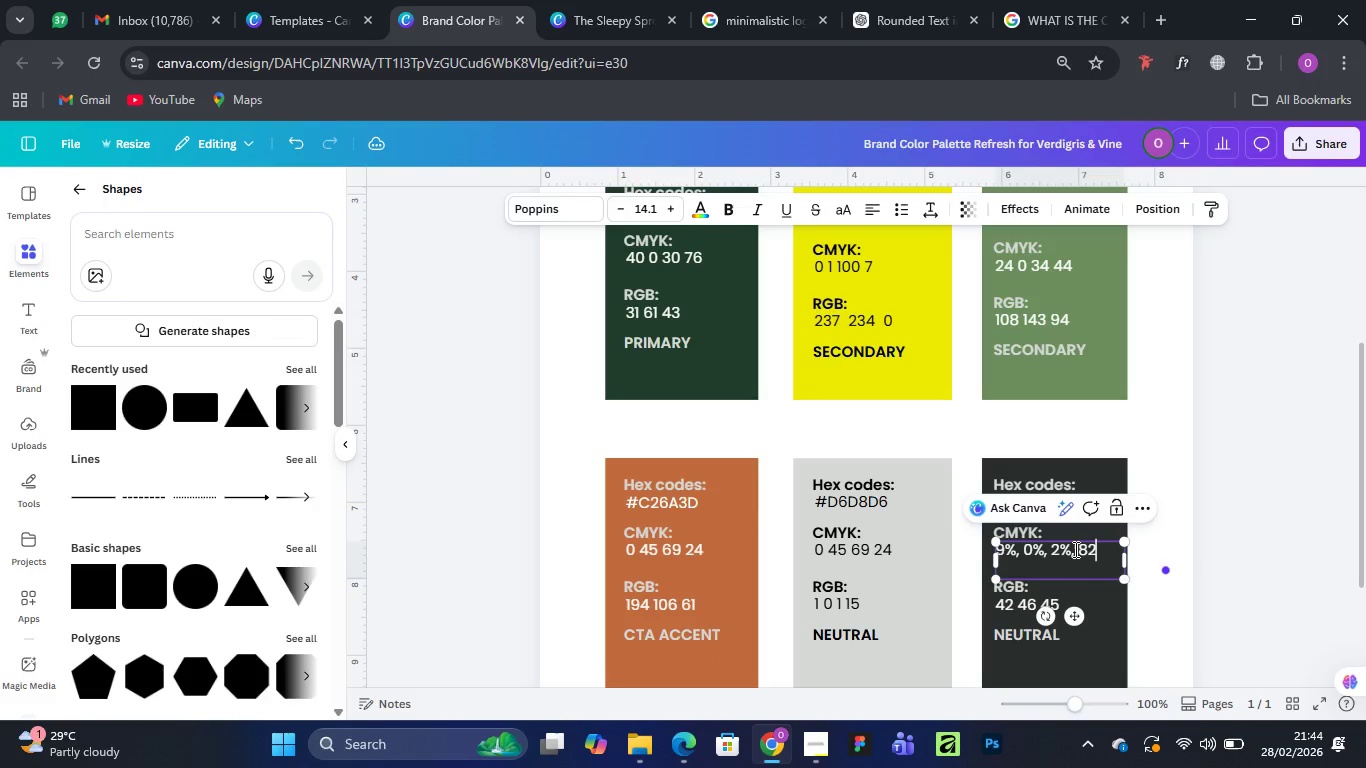 
left_click([1074, 549])
 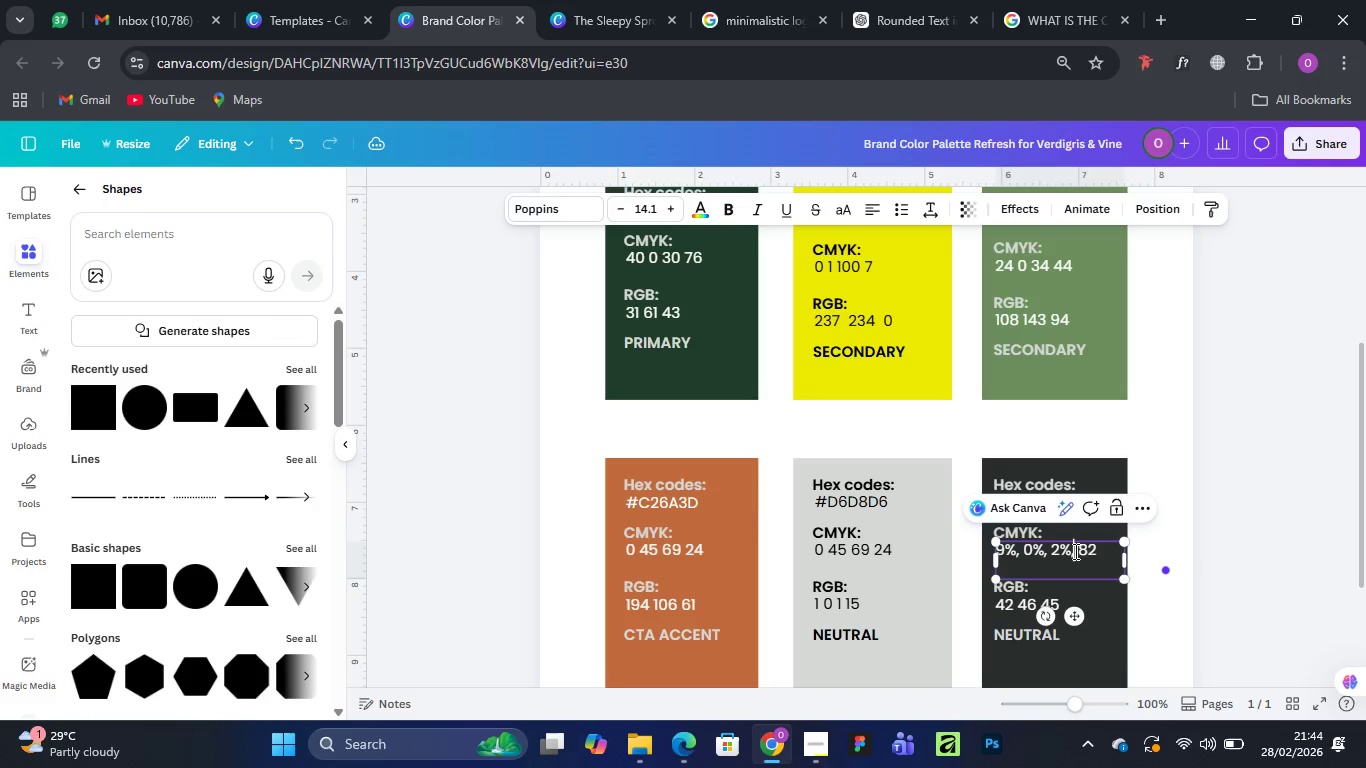 
key(Backspace)
 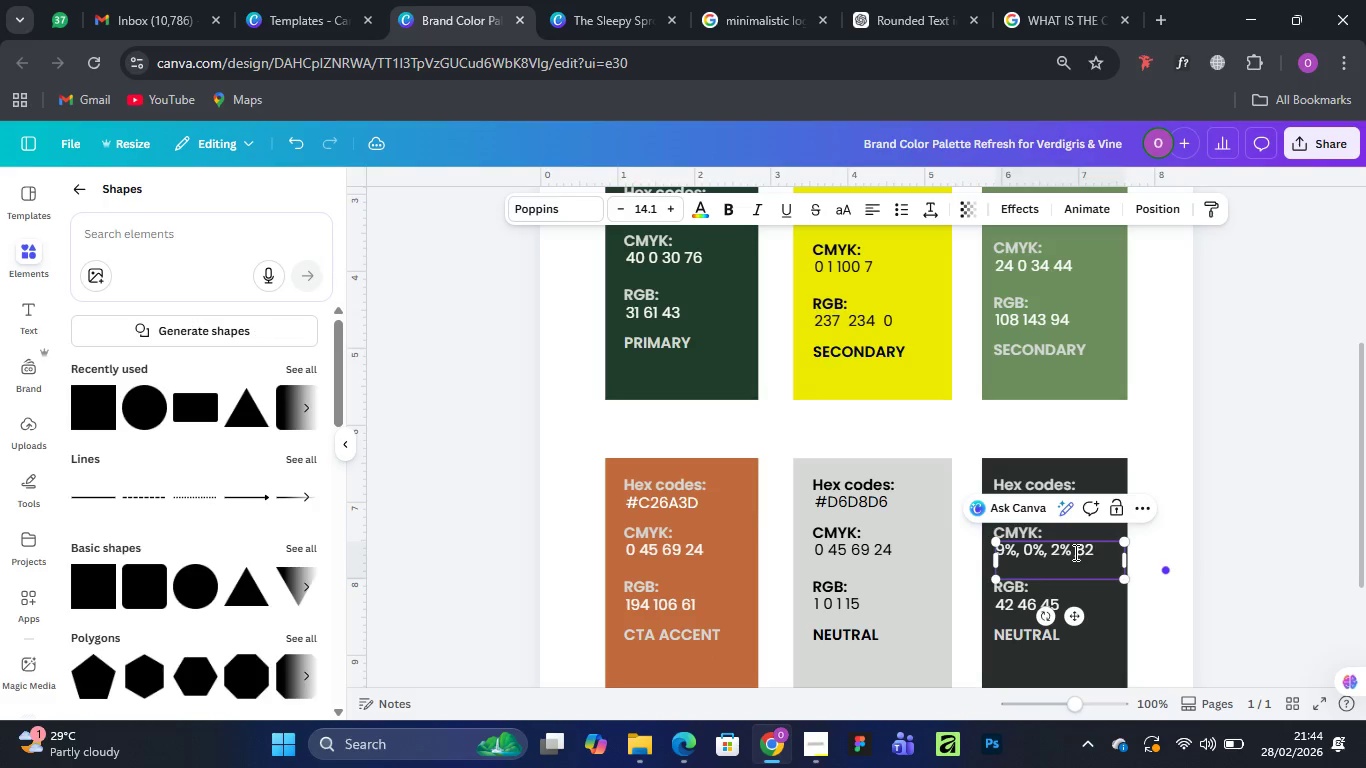 
key(Backspace)
 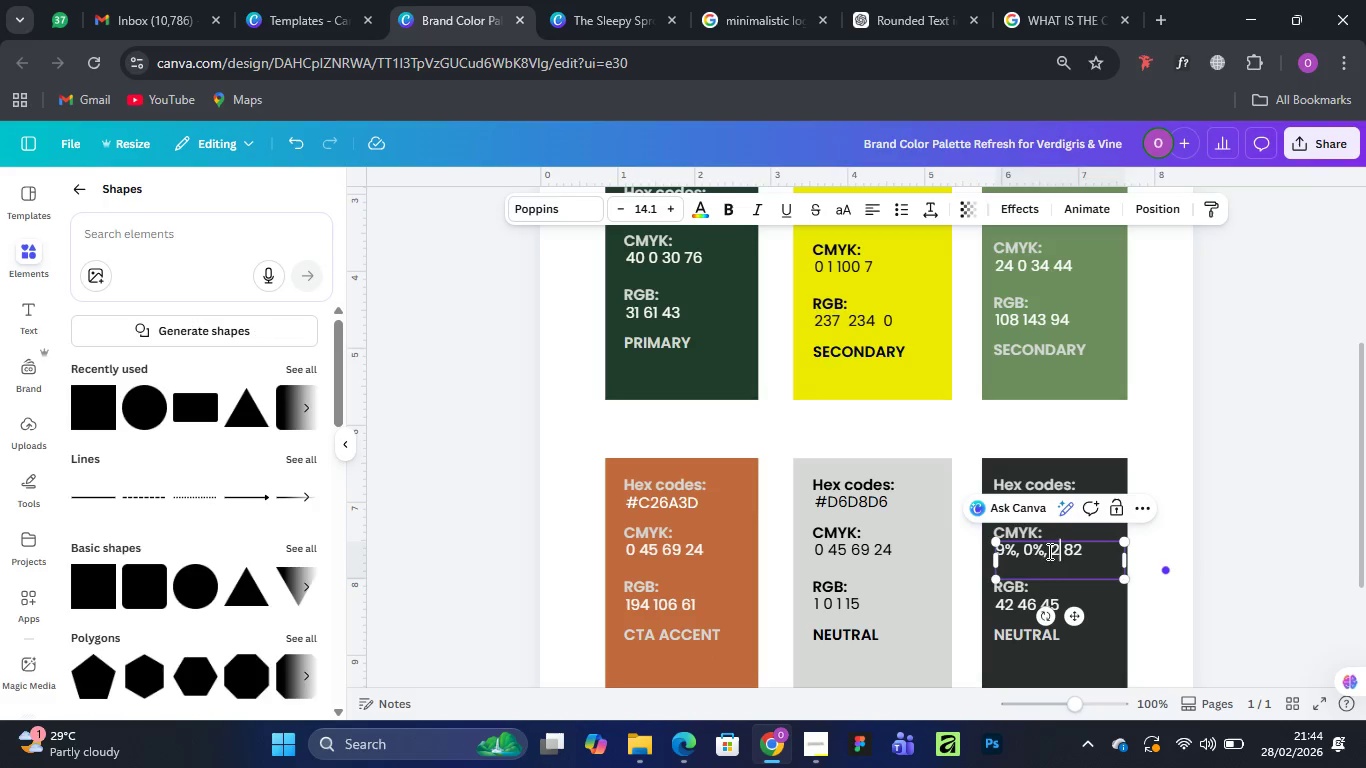 
key(Backspace)
 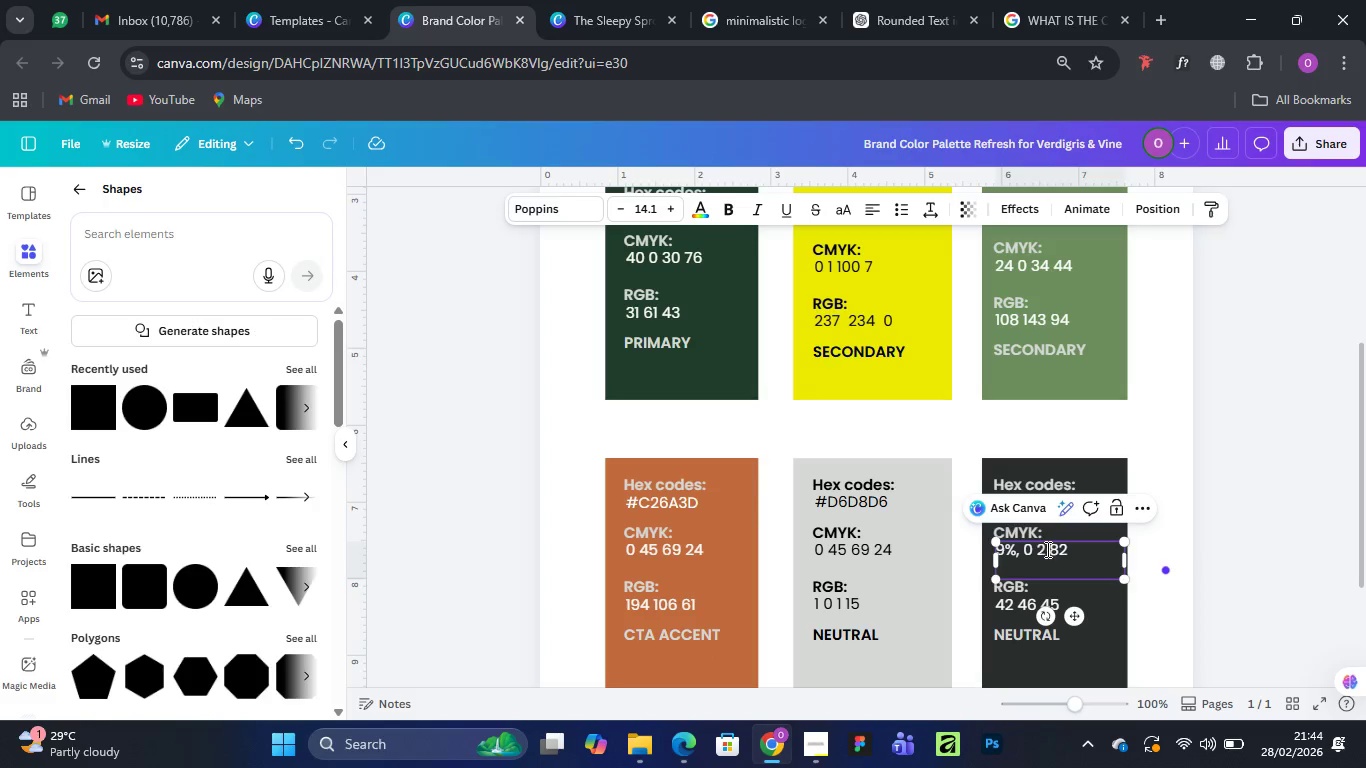 
key(Backspace)
 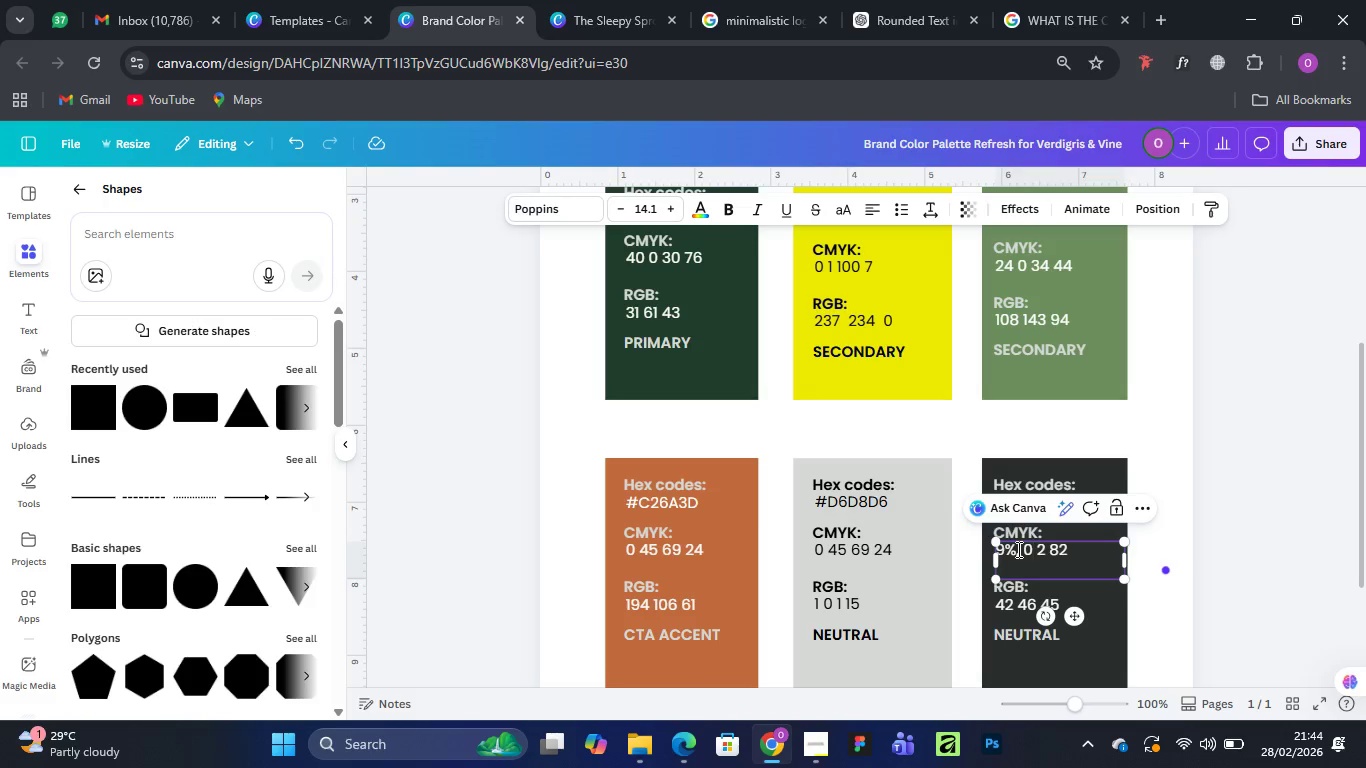 
left_click([1018, 549])
 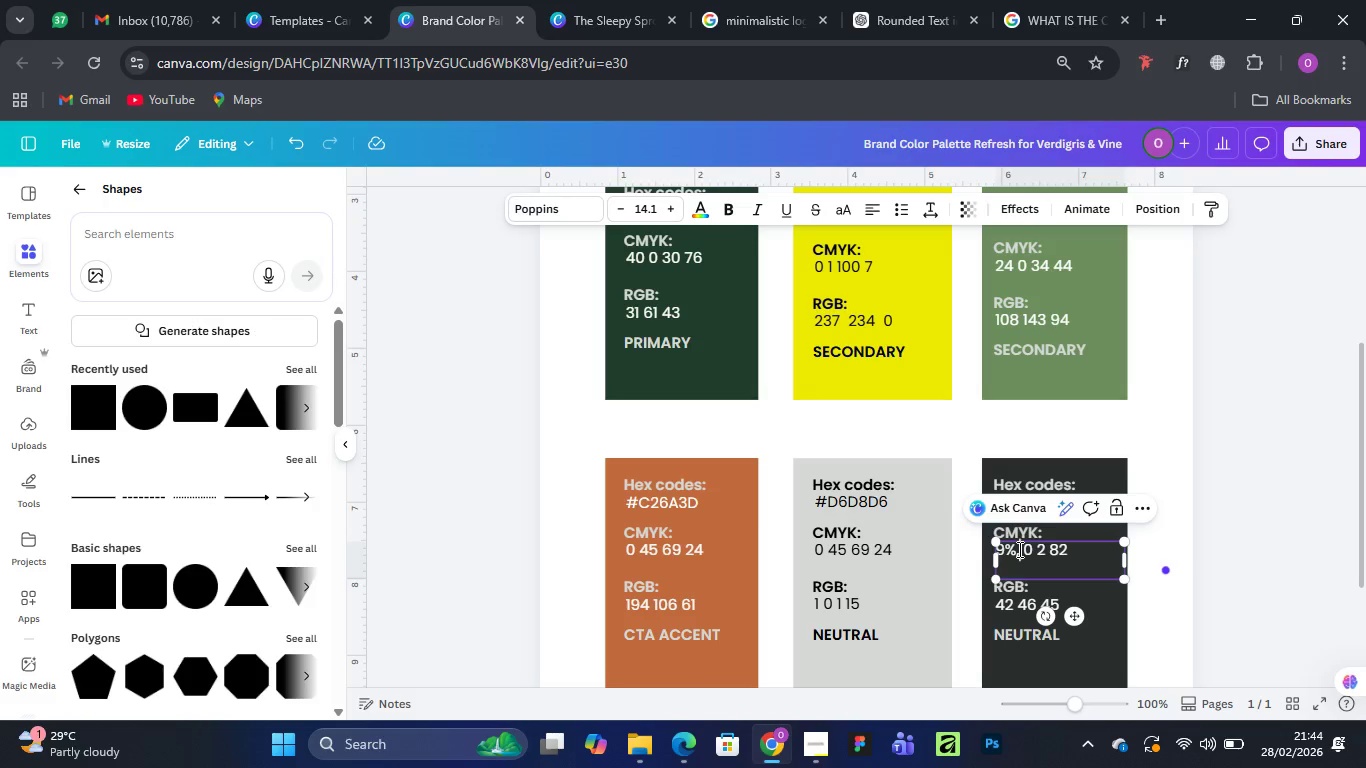 
key(Backspace)
 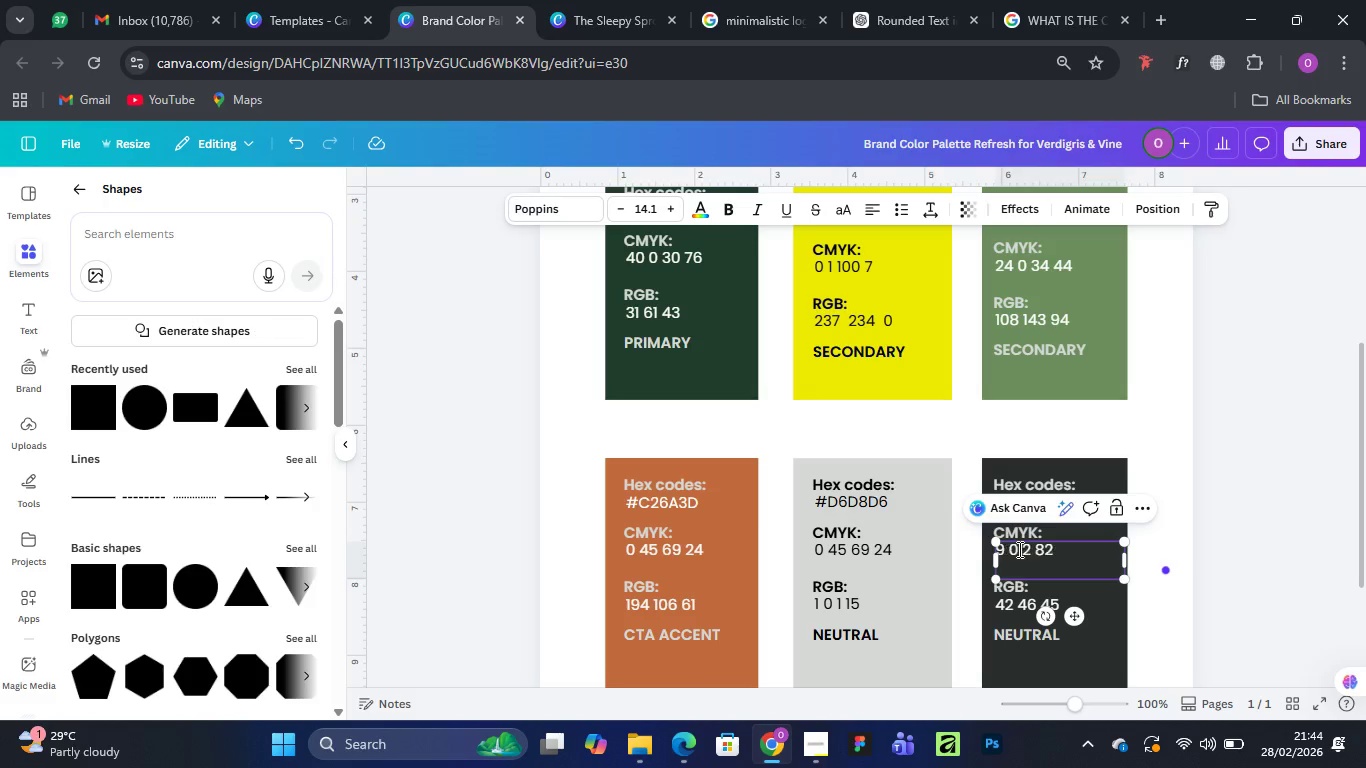 
key(Backspace)
 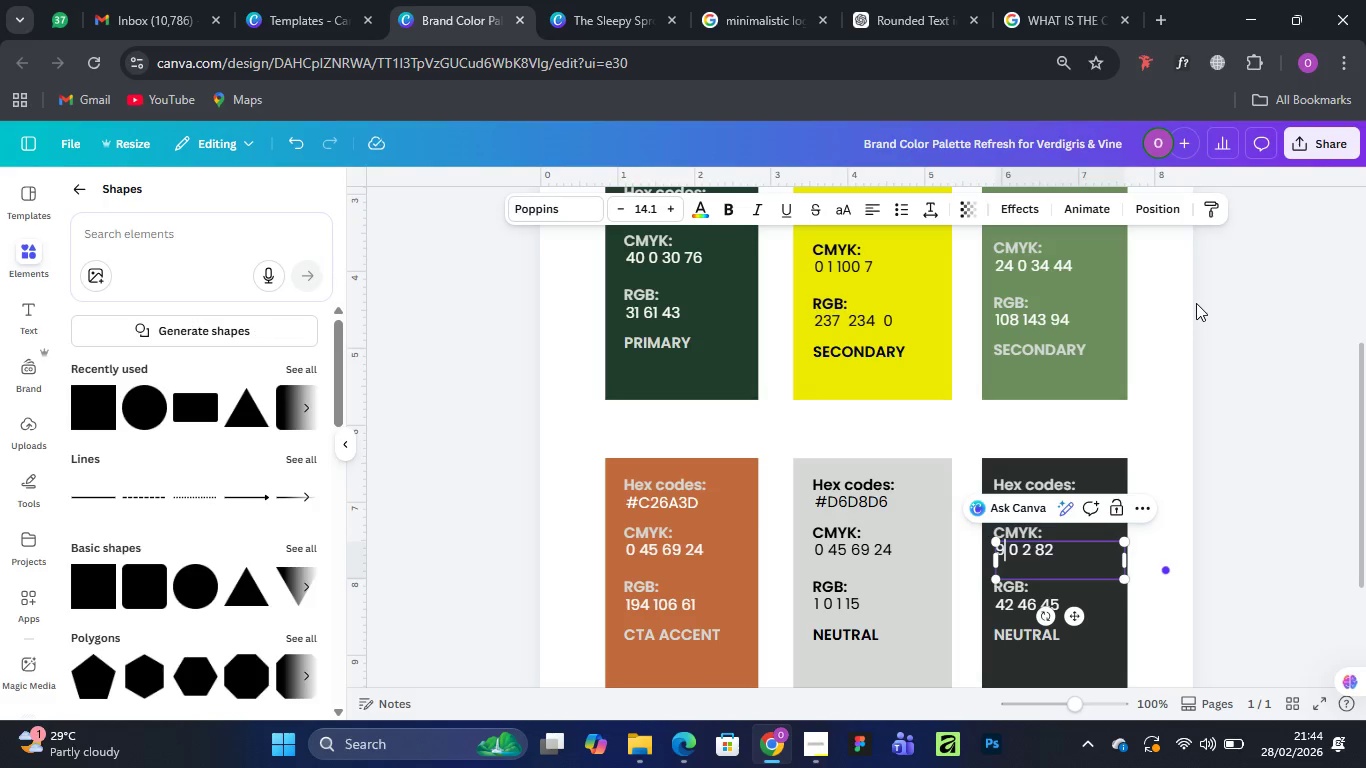 
left_click([1153, 303])
 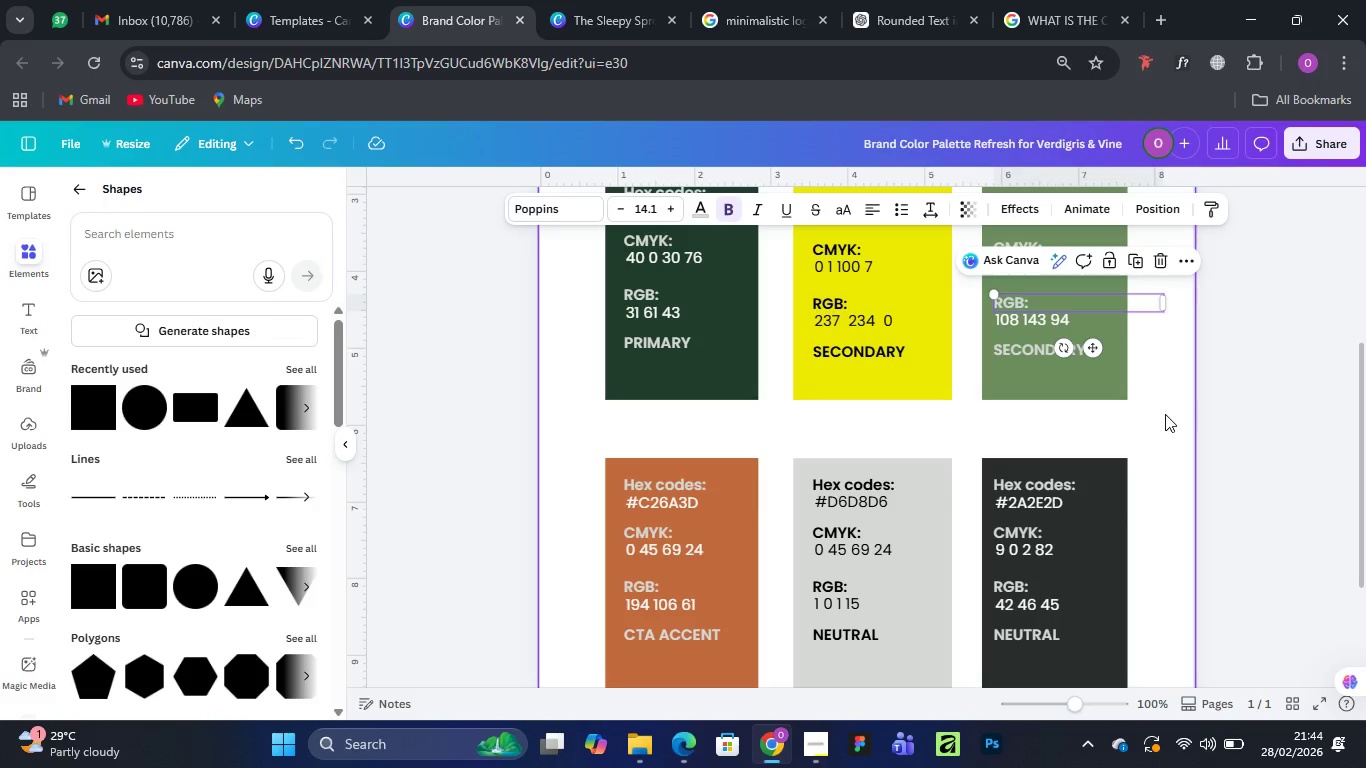 
left_click([1165, 414])
 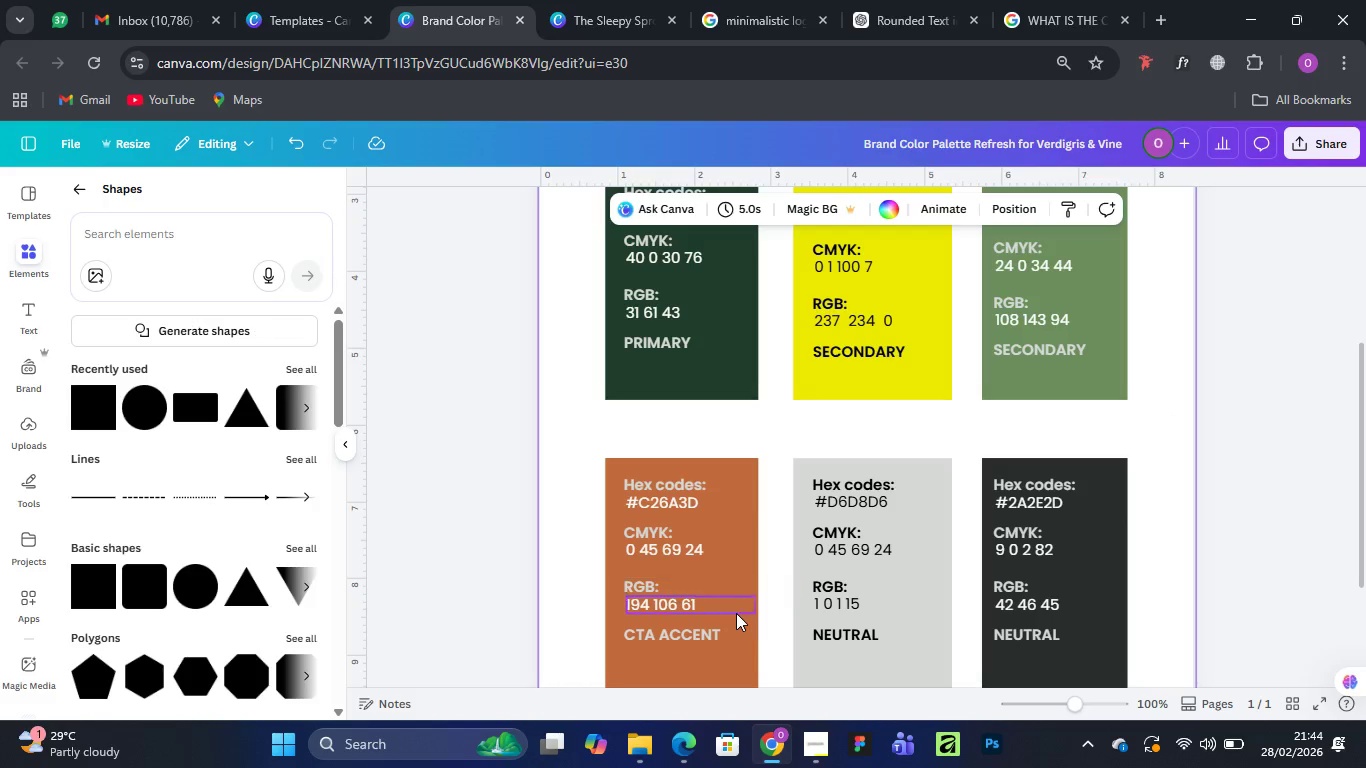 
scroll: coordinate [742, 603], scroll_direction: up, amount: 5.0
 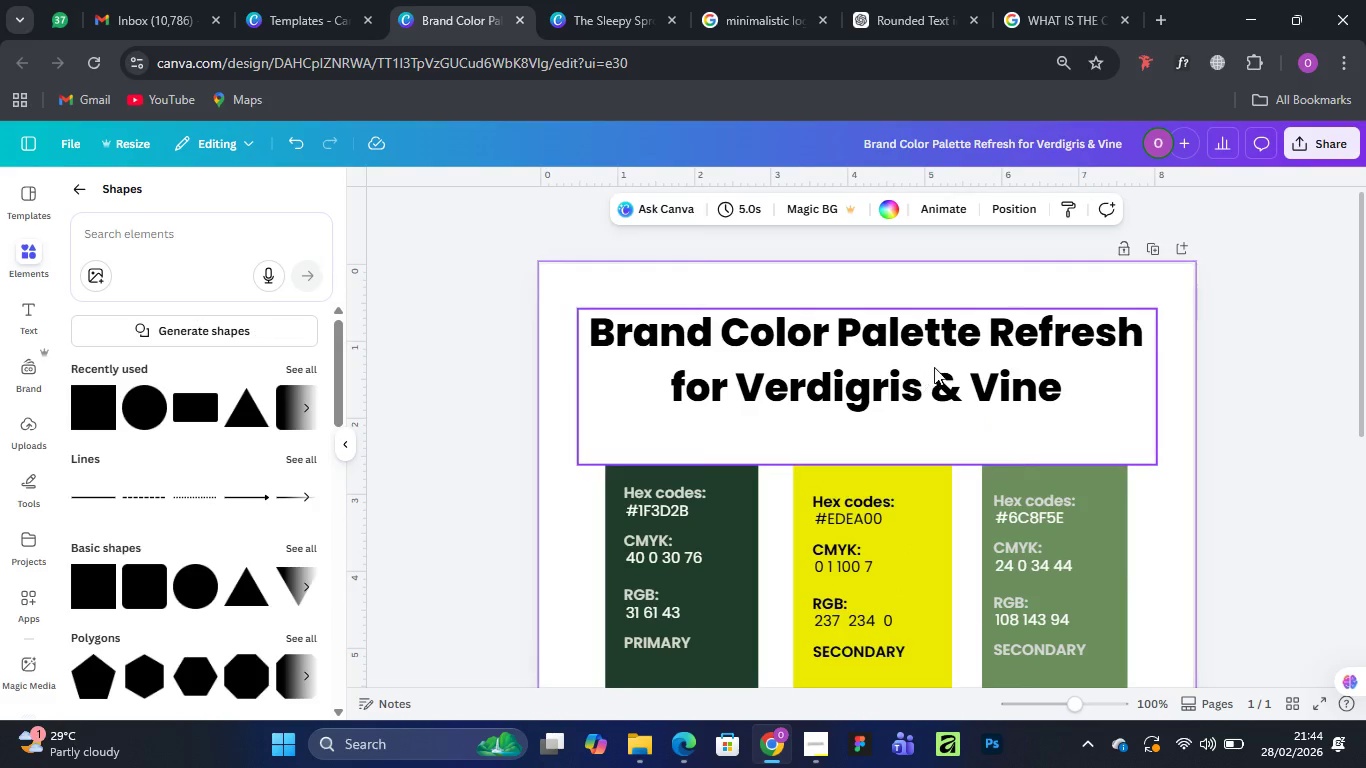 
left_click([936, 366])
 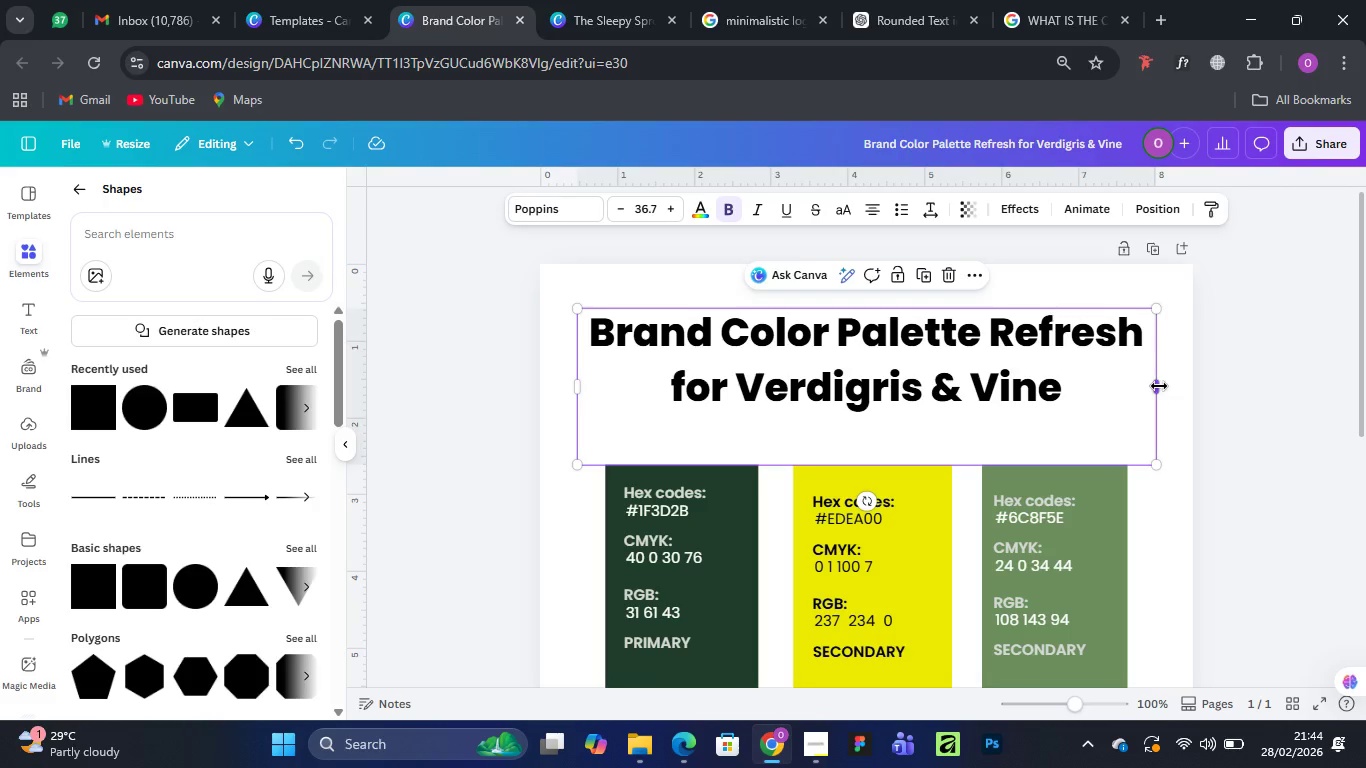 
left_click_drag(start_coordinate=[1159, 386], to_coordinate=[1104, 378])
 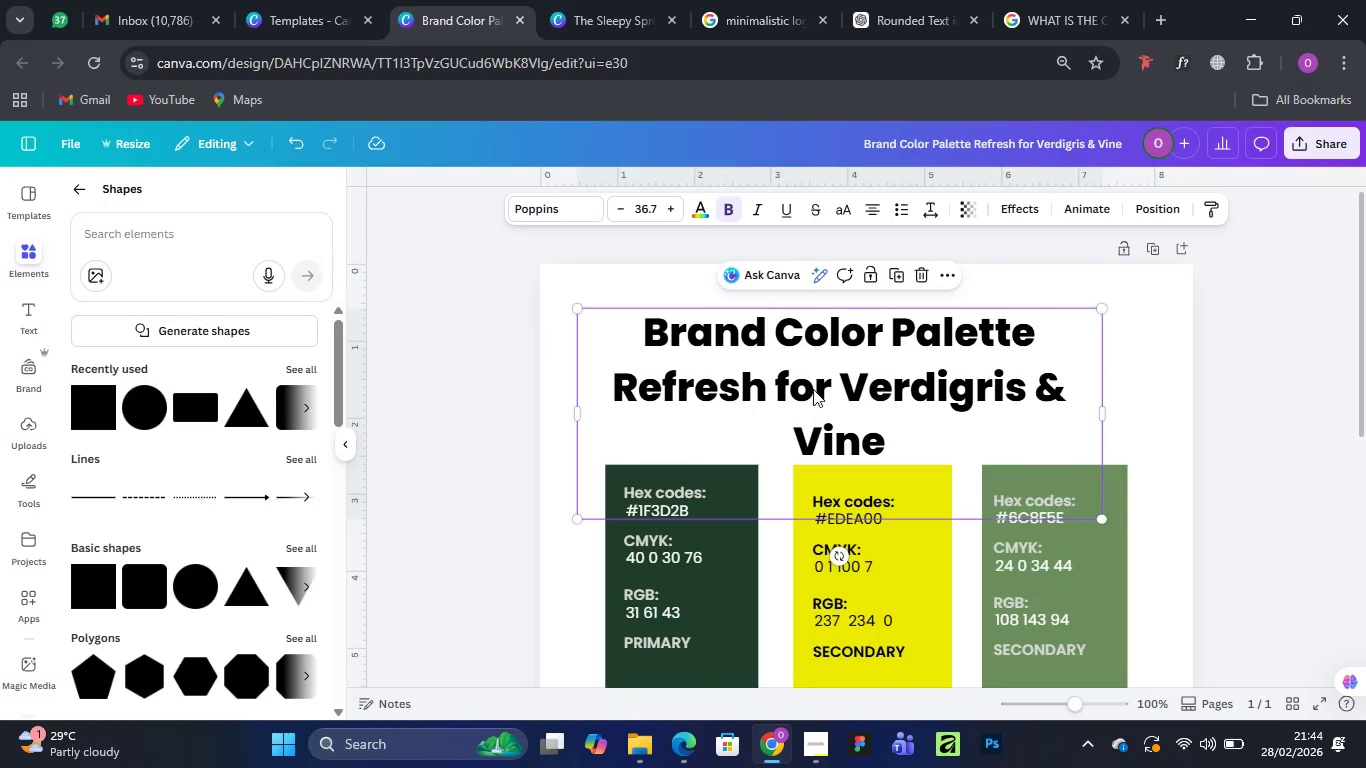 
left_click_drag(start_coordinate=[815, 389], to_coordinate=[864, 374])
 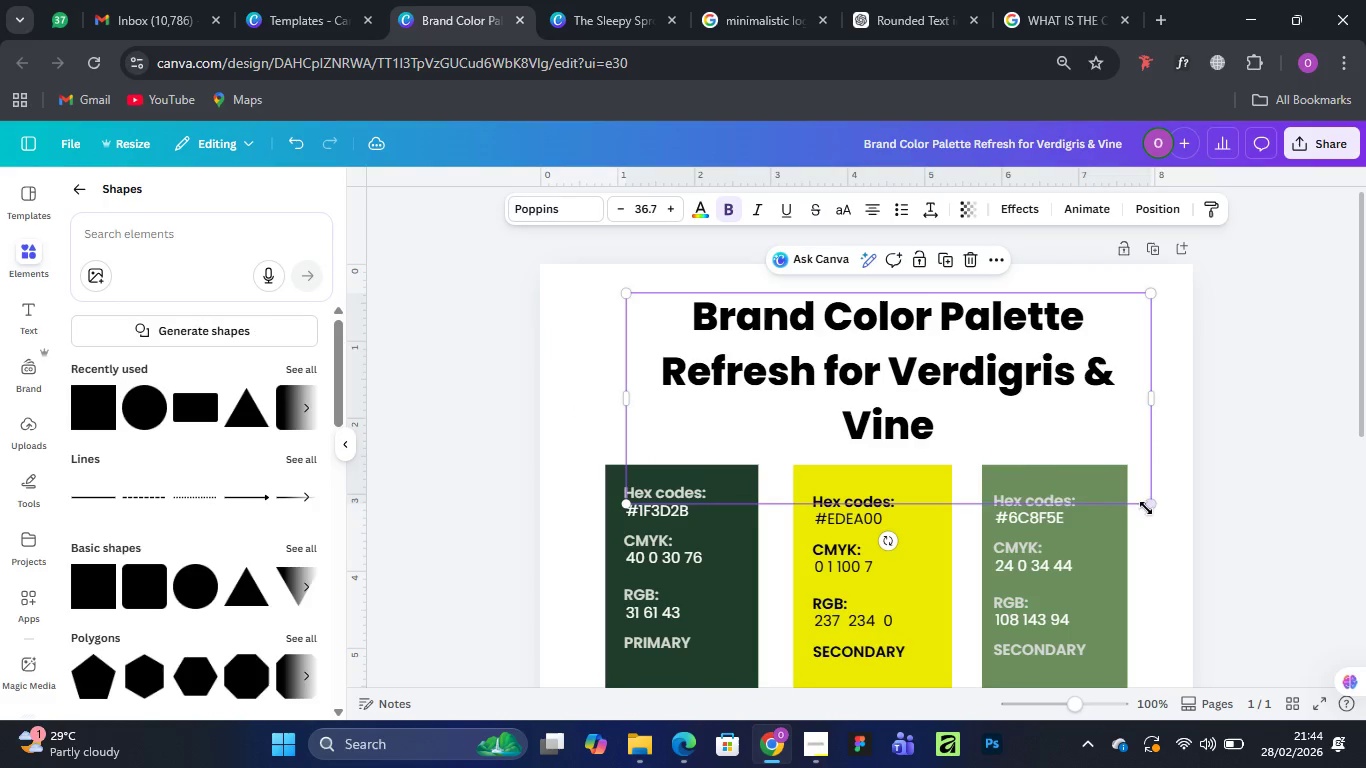 
left_click_drag(start_coordinate=[1148, 508], to_coordinate=[1115, 478])
 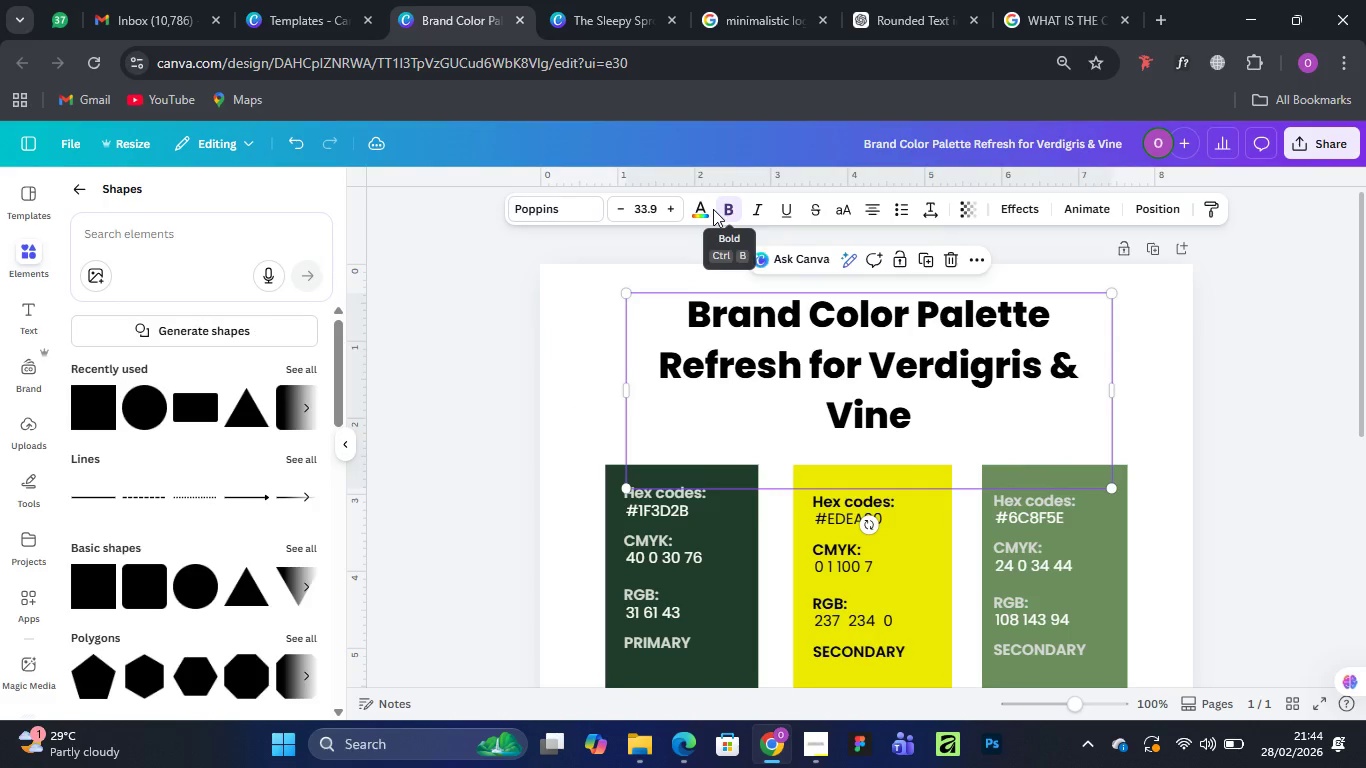 
left_click([702, 208])
 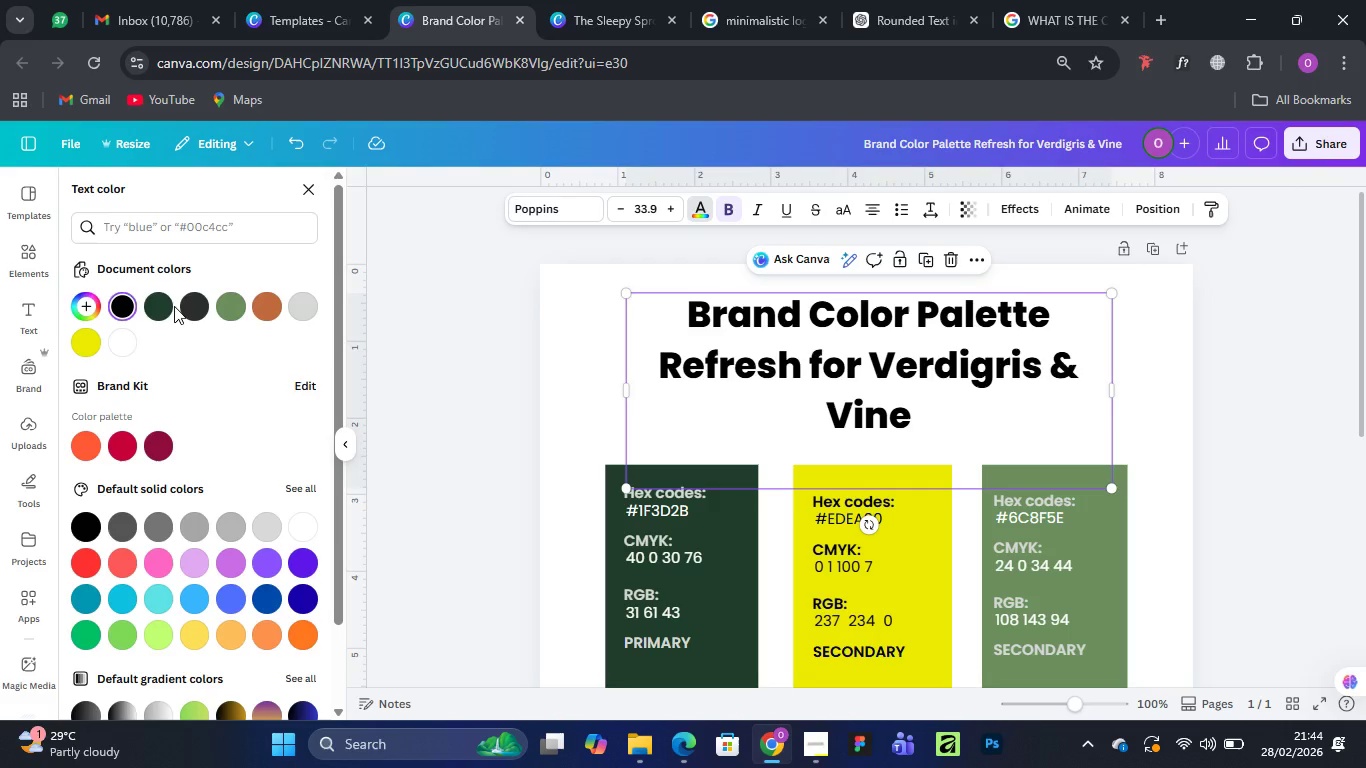 
mouse_move([208, 299])
 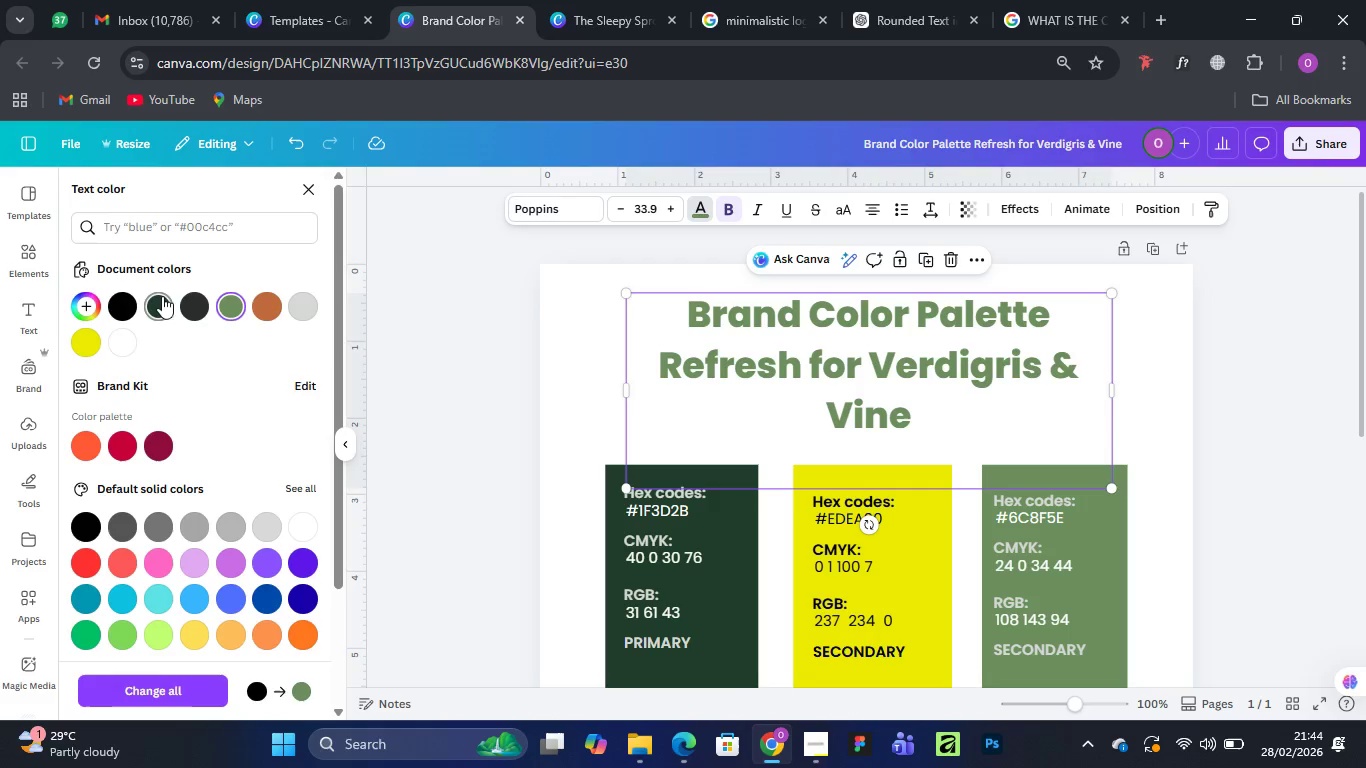 
left_click([162, 296])
 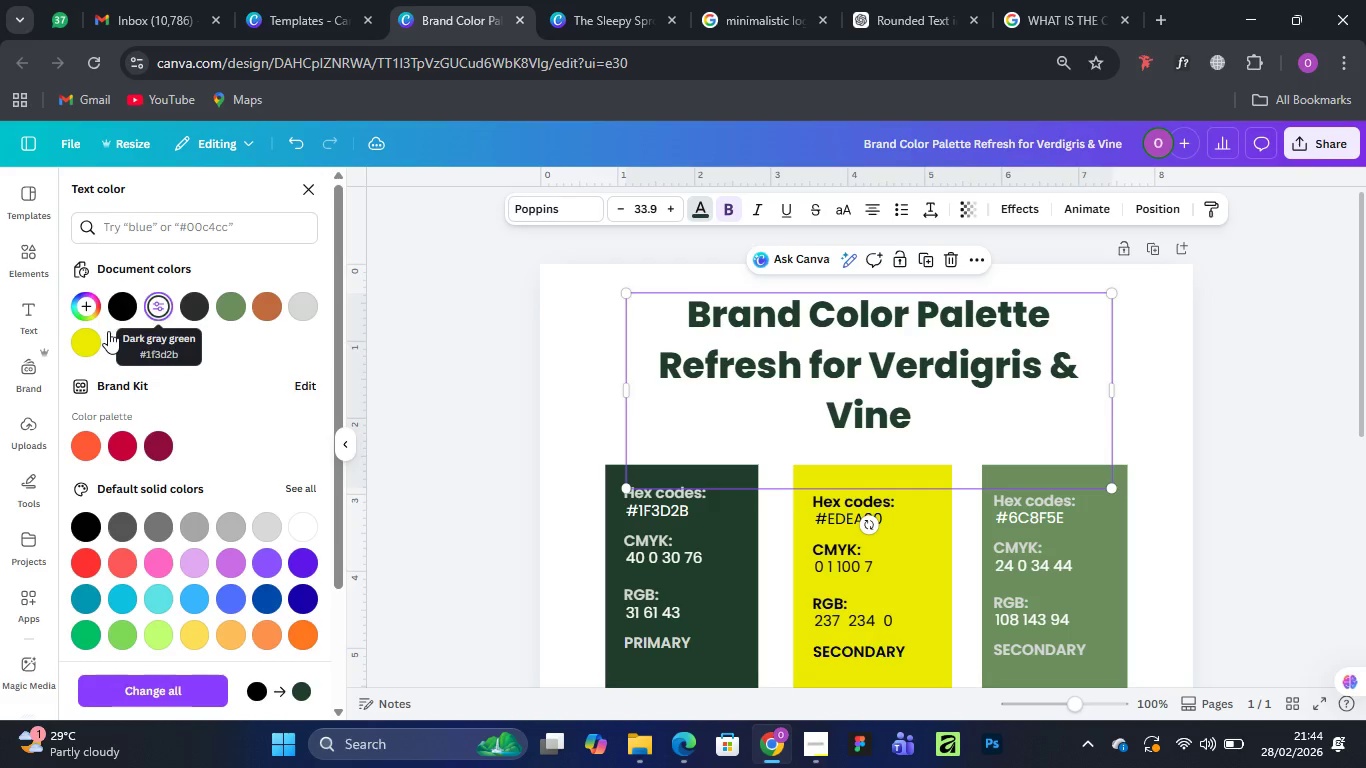 
left_click([269, 302])
 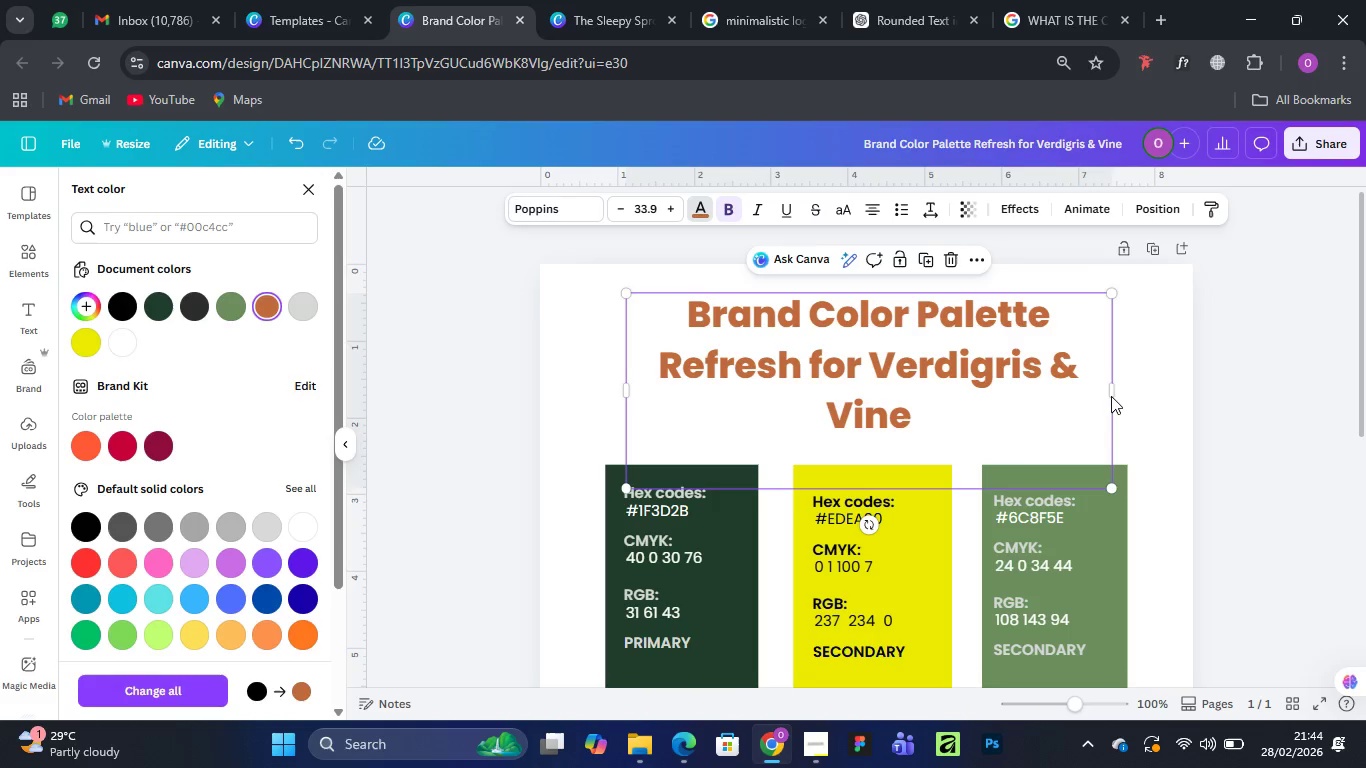 
left_click_drag(start_coordinate=[1112, 396], to_coordinate=[1140, 393])
 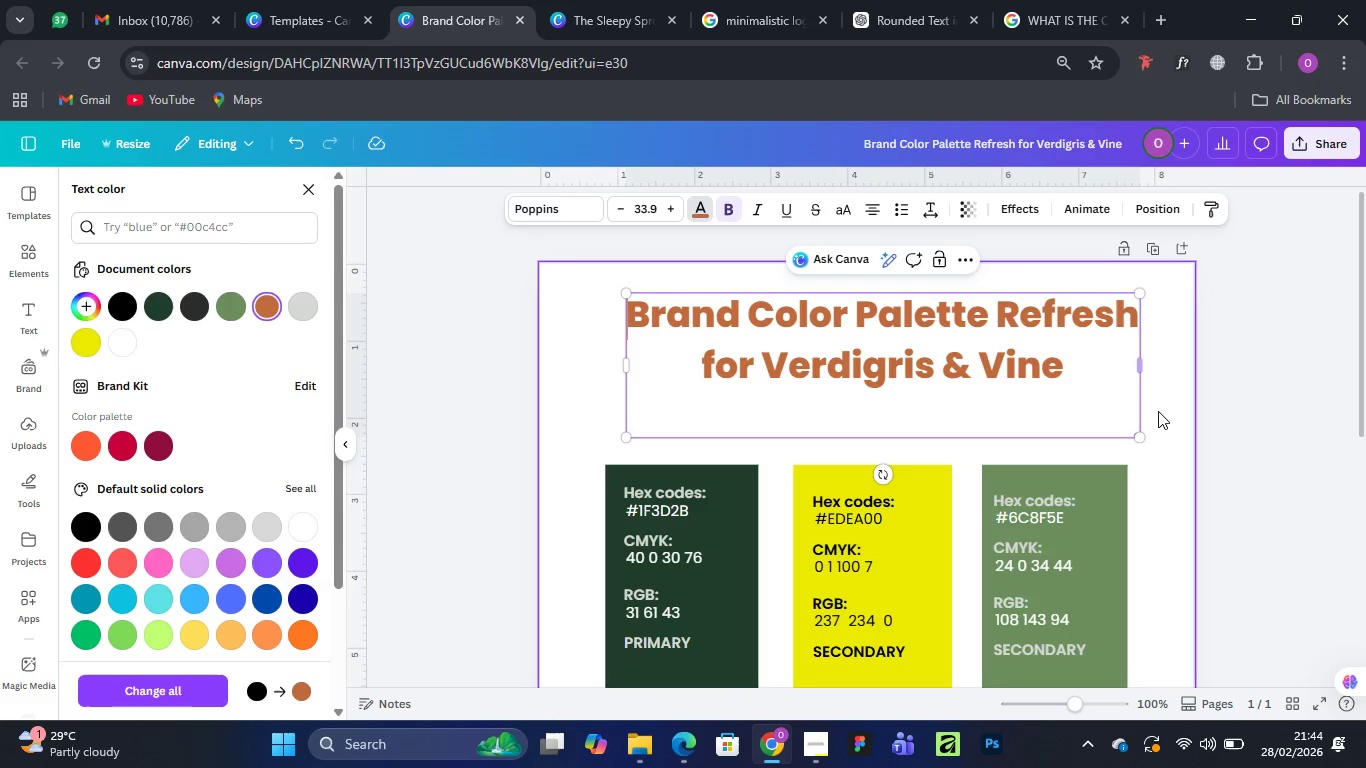 
left_click([1158, 411])
 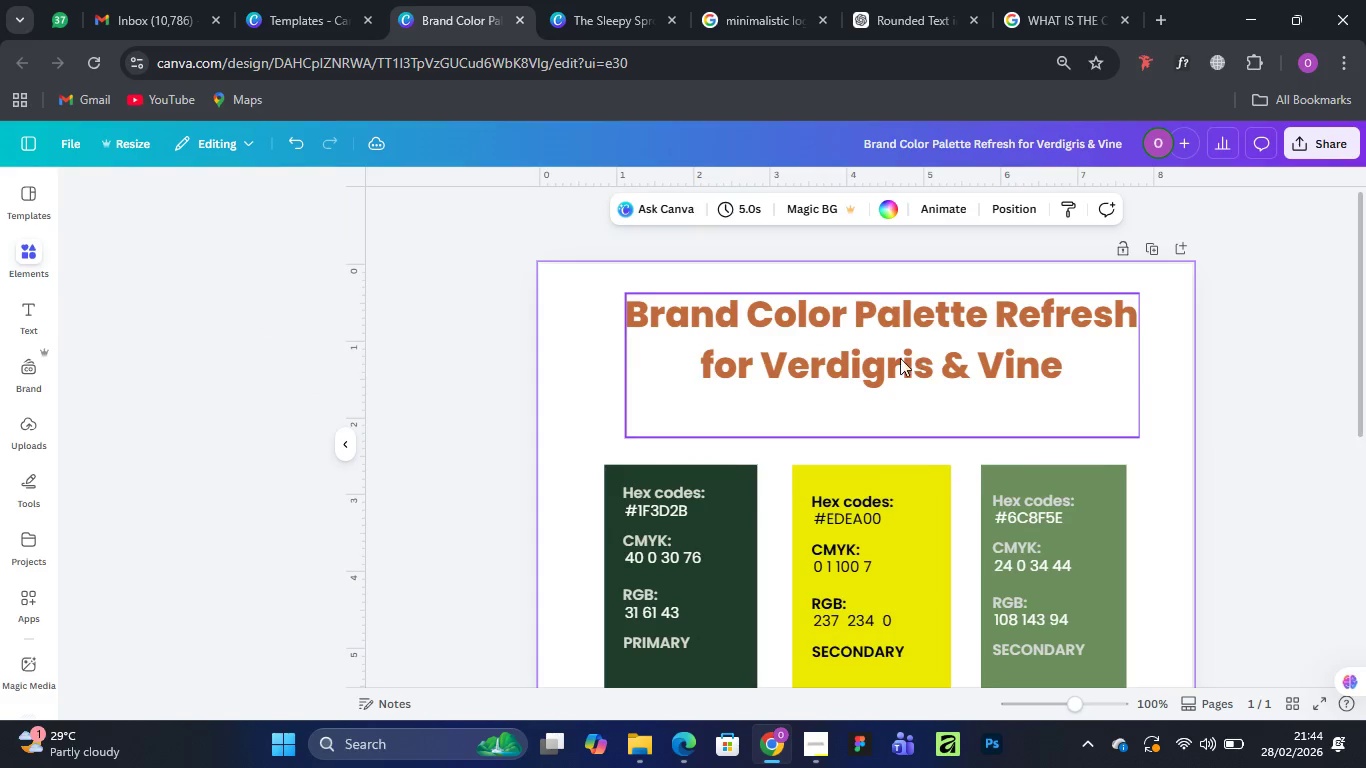 
left_click_drag(start_coordinate=[900, 358], to_coordinate=[887, 394])
 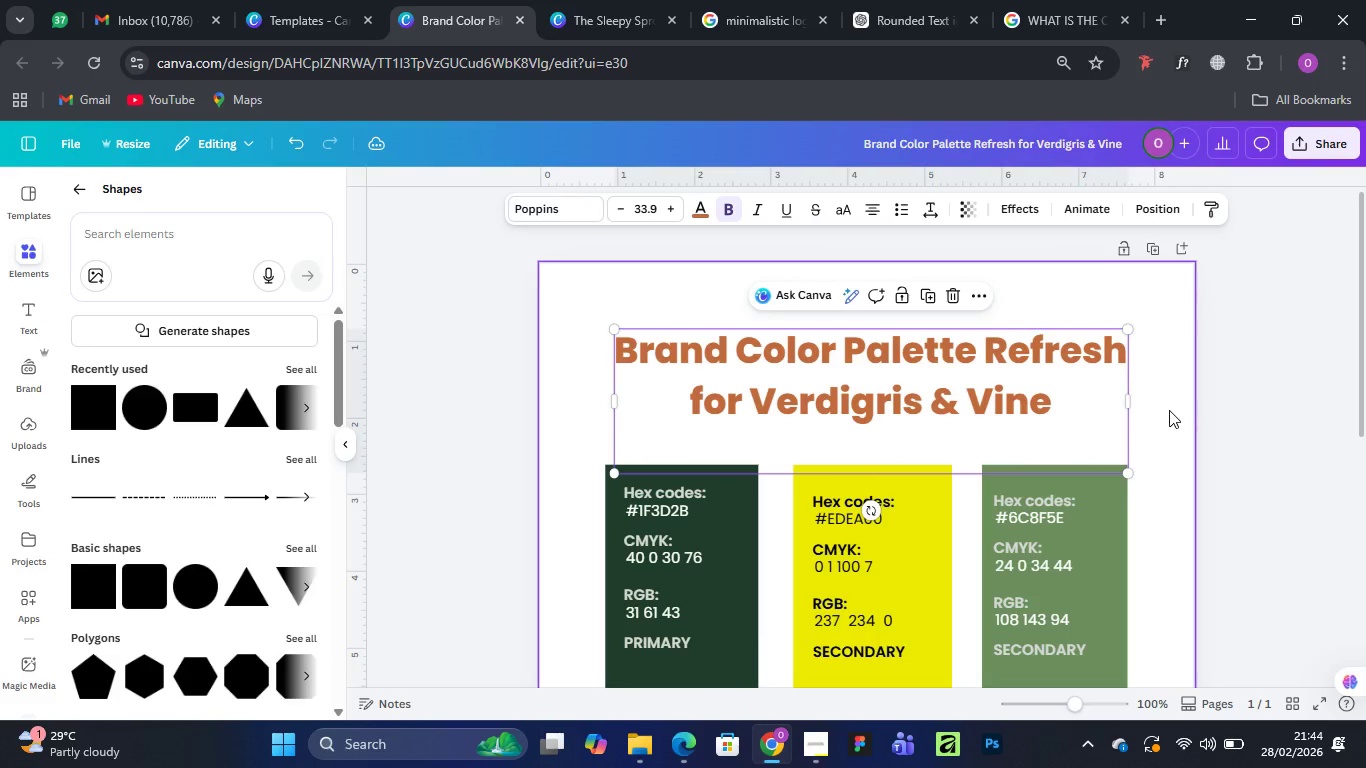 
left_click([1169, 410])
 